 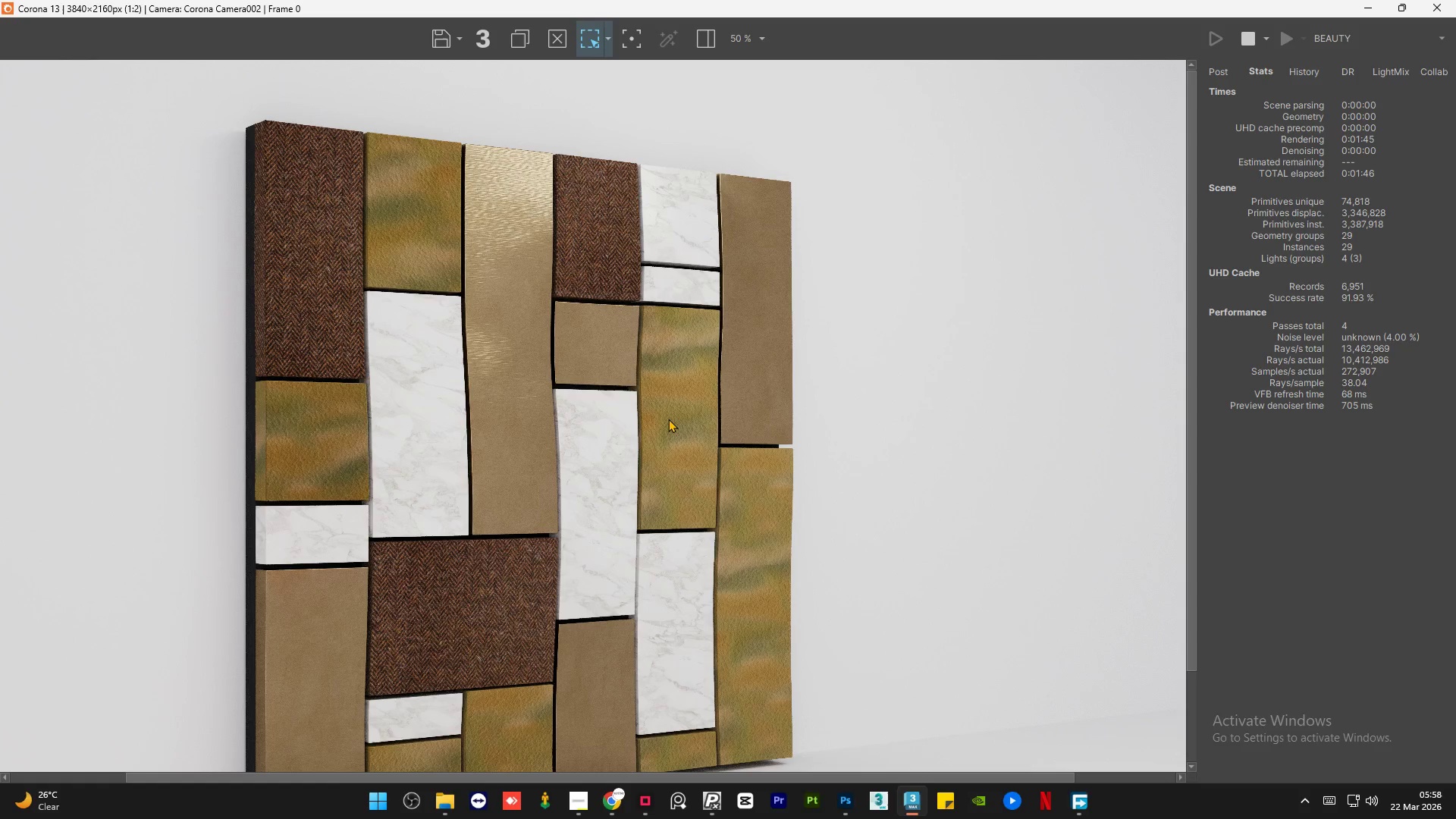 
scroll: coordinate [668, 419], scroll_direction: down, amount: 1.0
 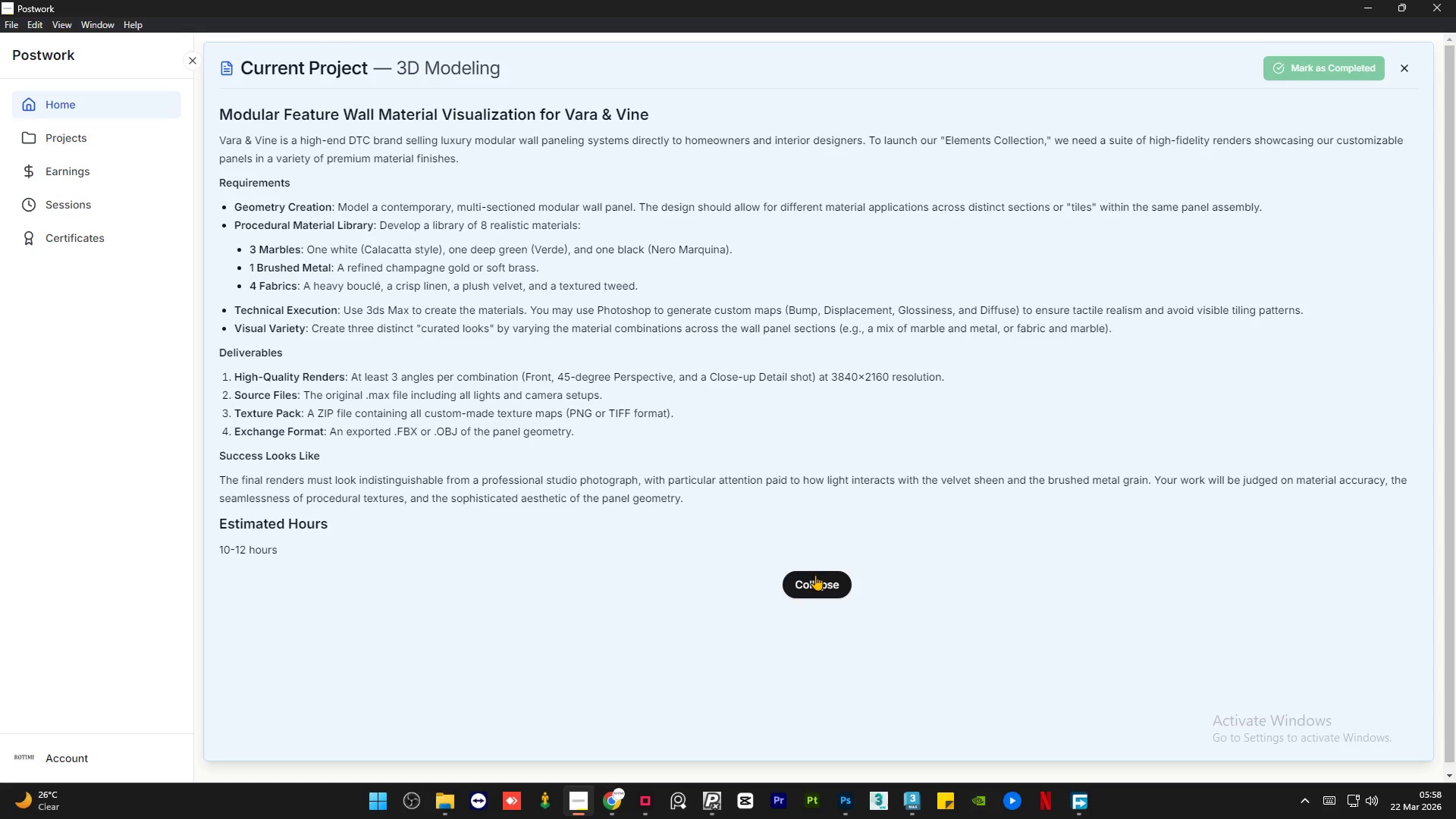 
wait(6.08)
 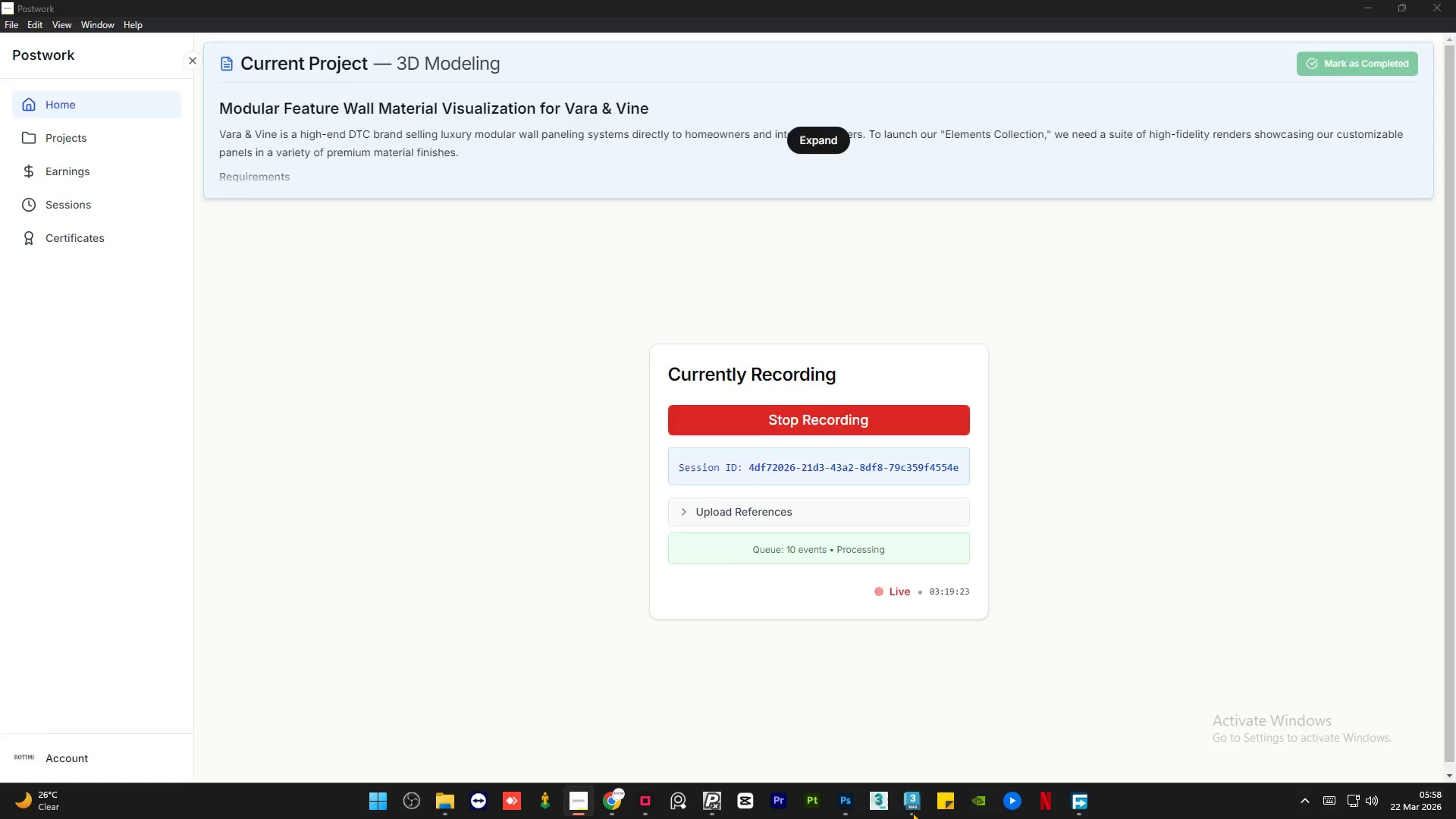 
scroll: coordinate [613, 289], scroll_direction: up, amount: 3.0
 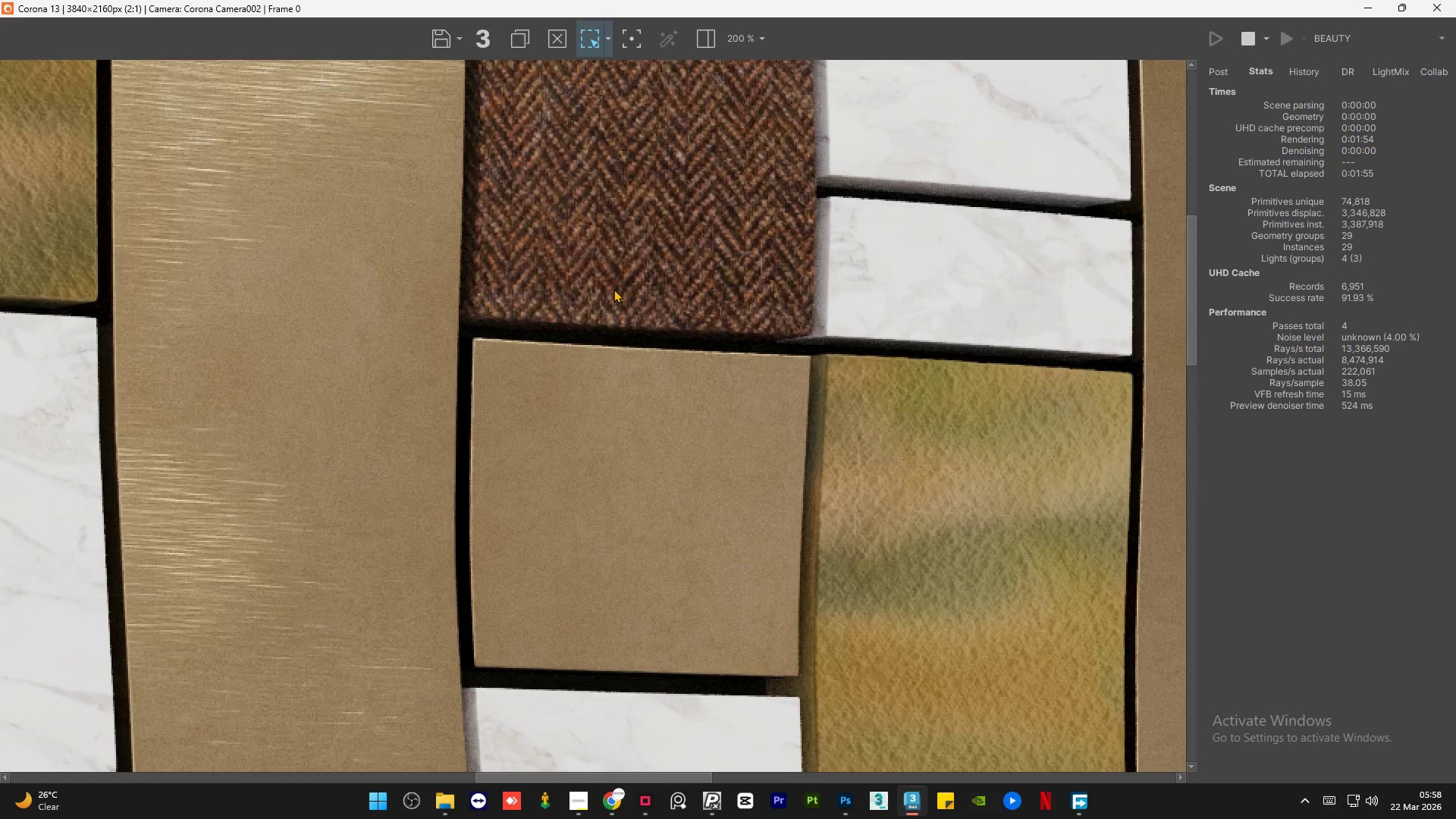 
scroll: coordinate [615, 289], scroll_direction: down, amount: 1.0
 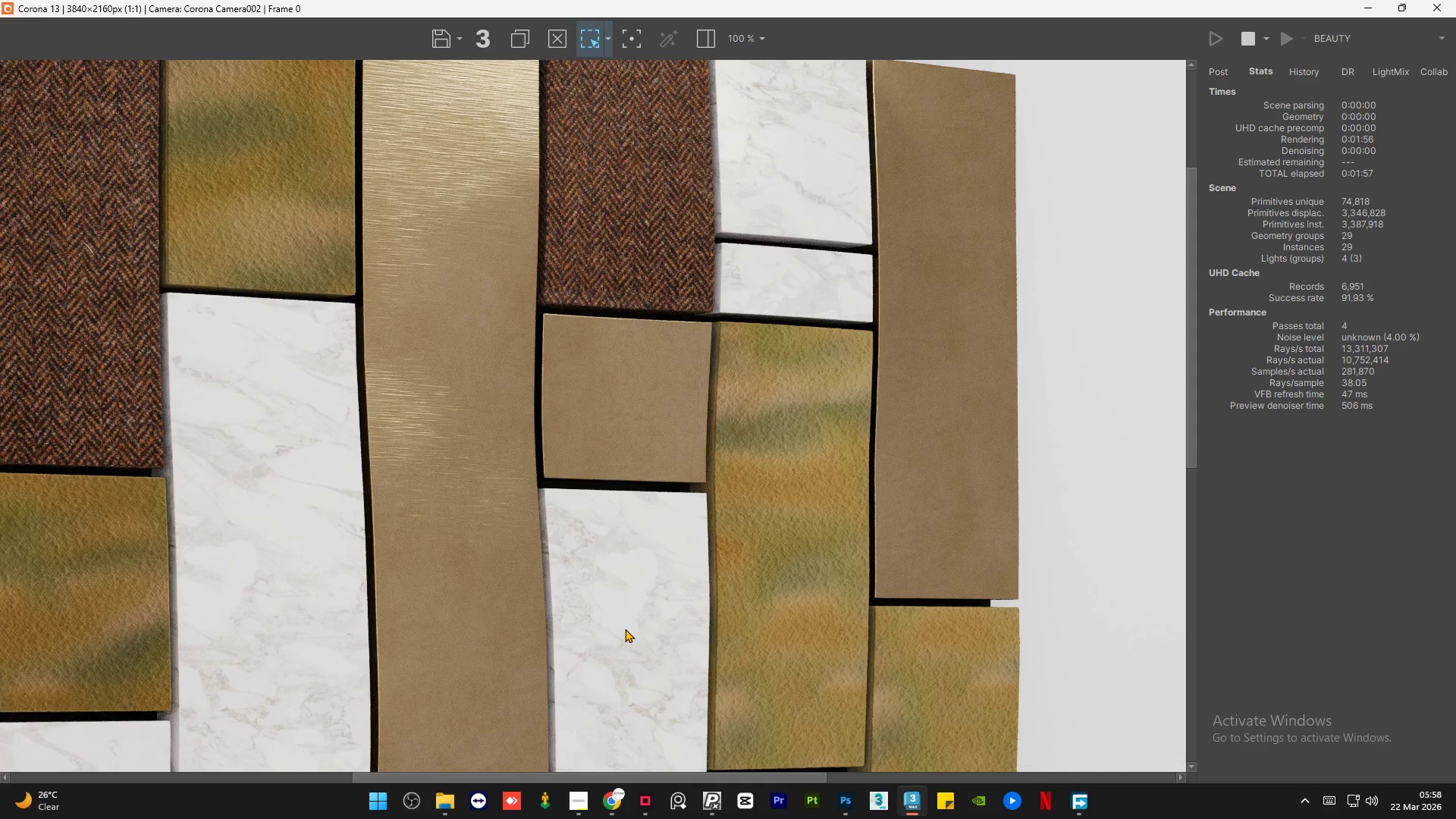 
wait(21.69)
 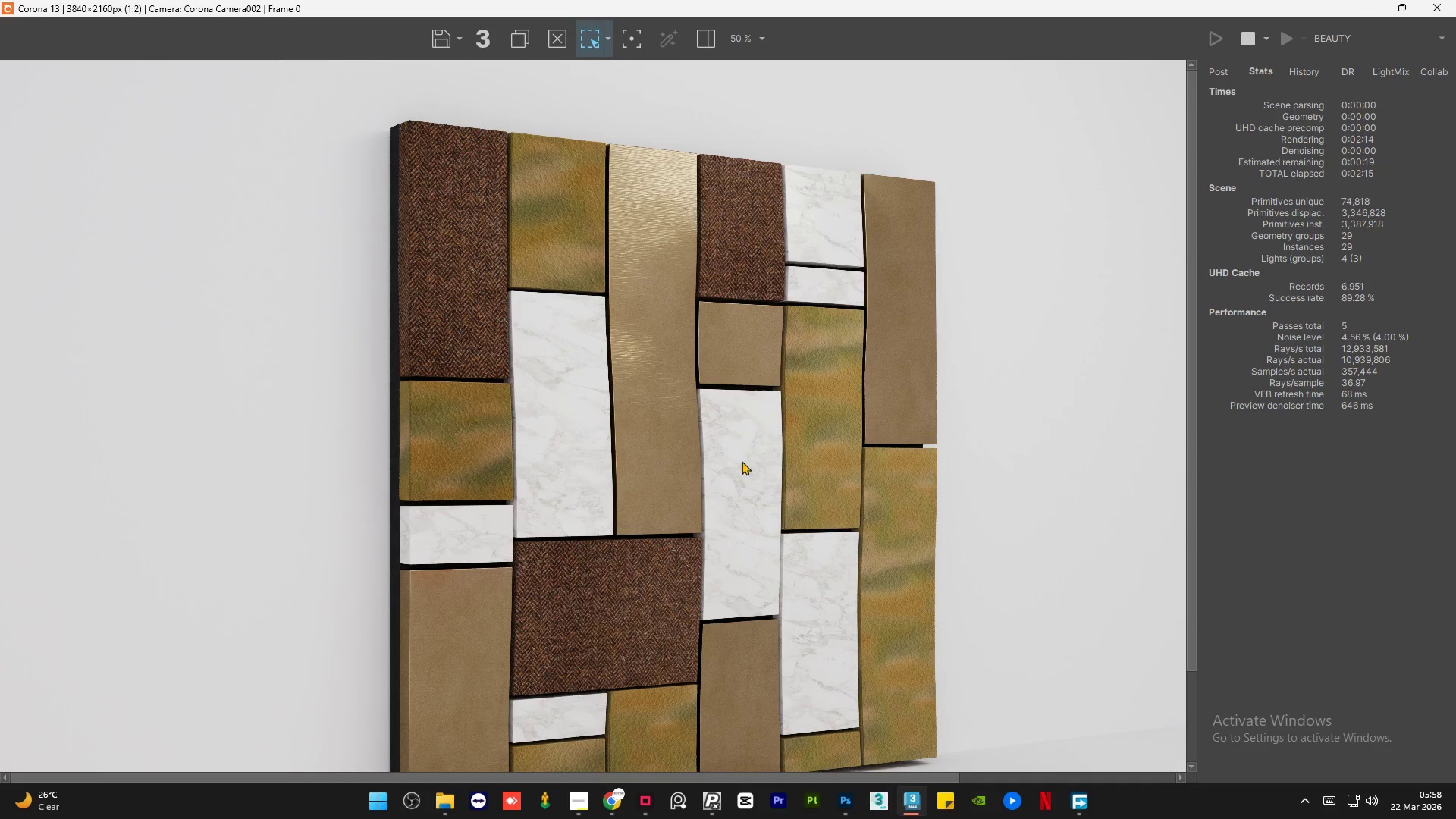 
left_click([1217, 70])
 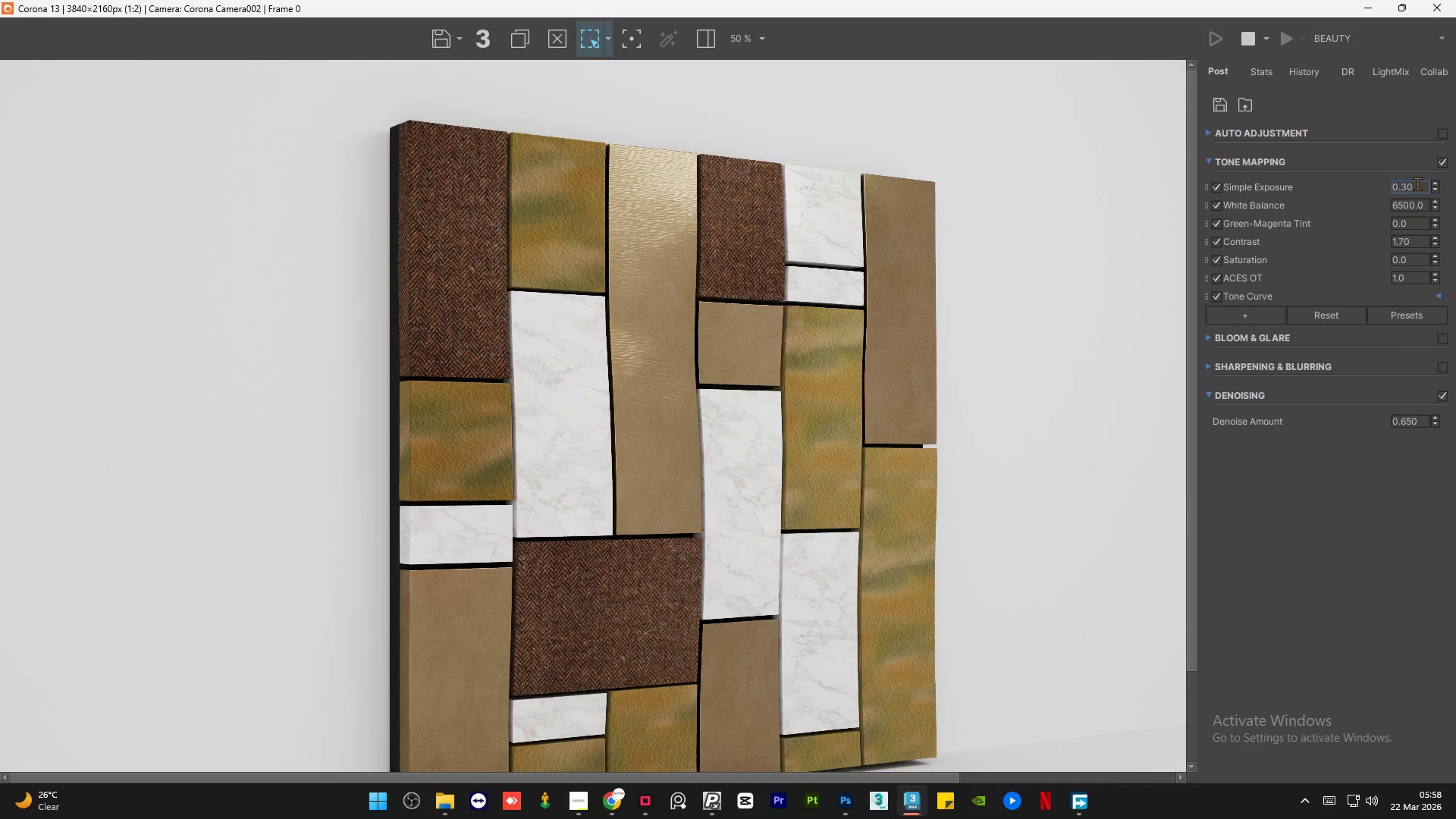 
double_click([1419, 184])
 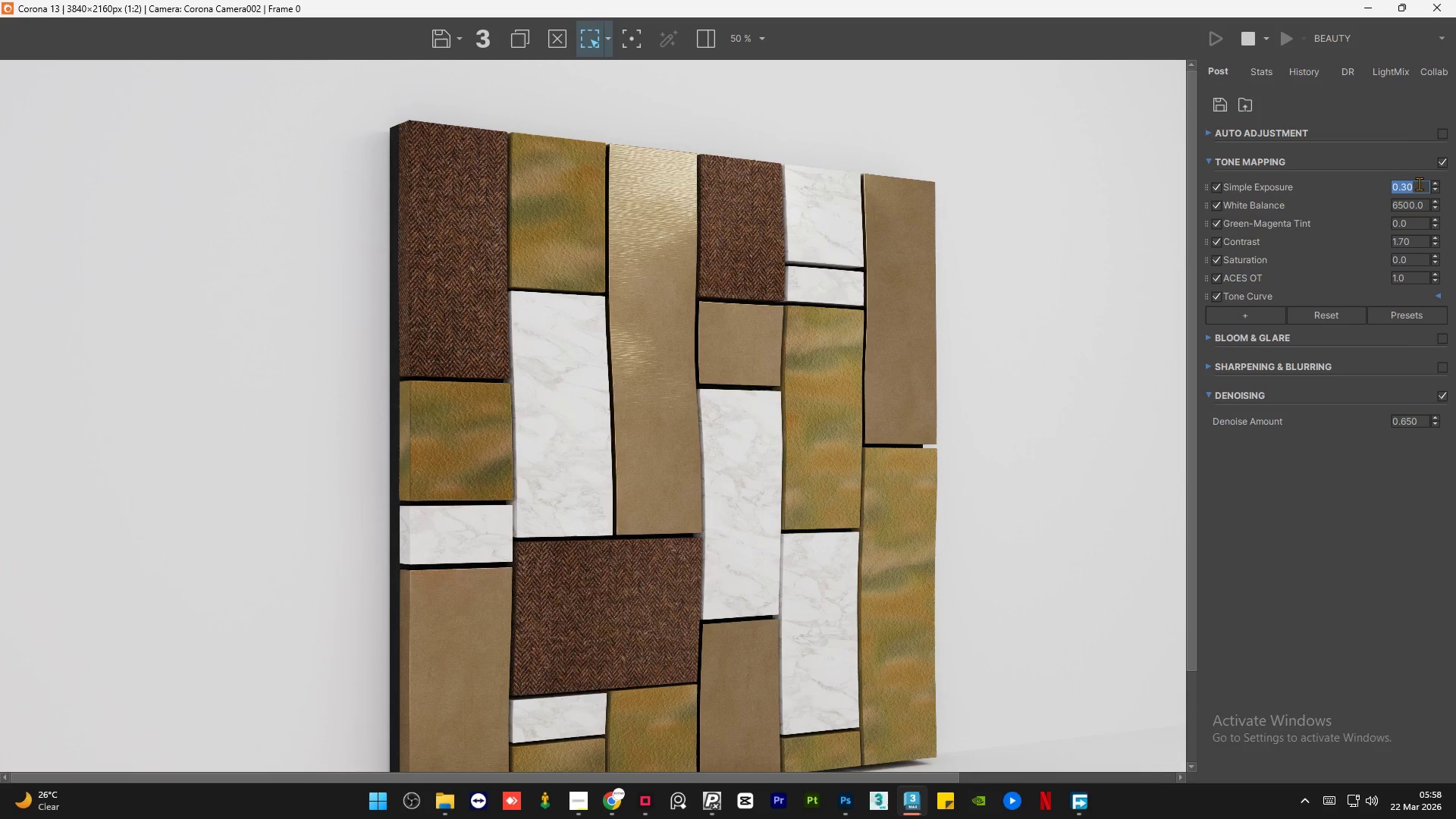 
key(Numpad0)
 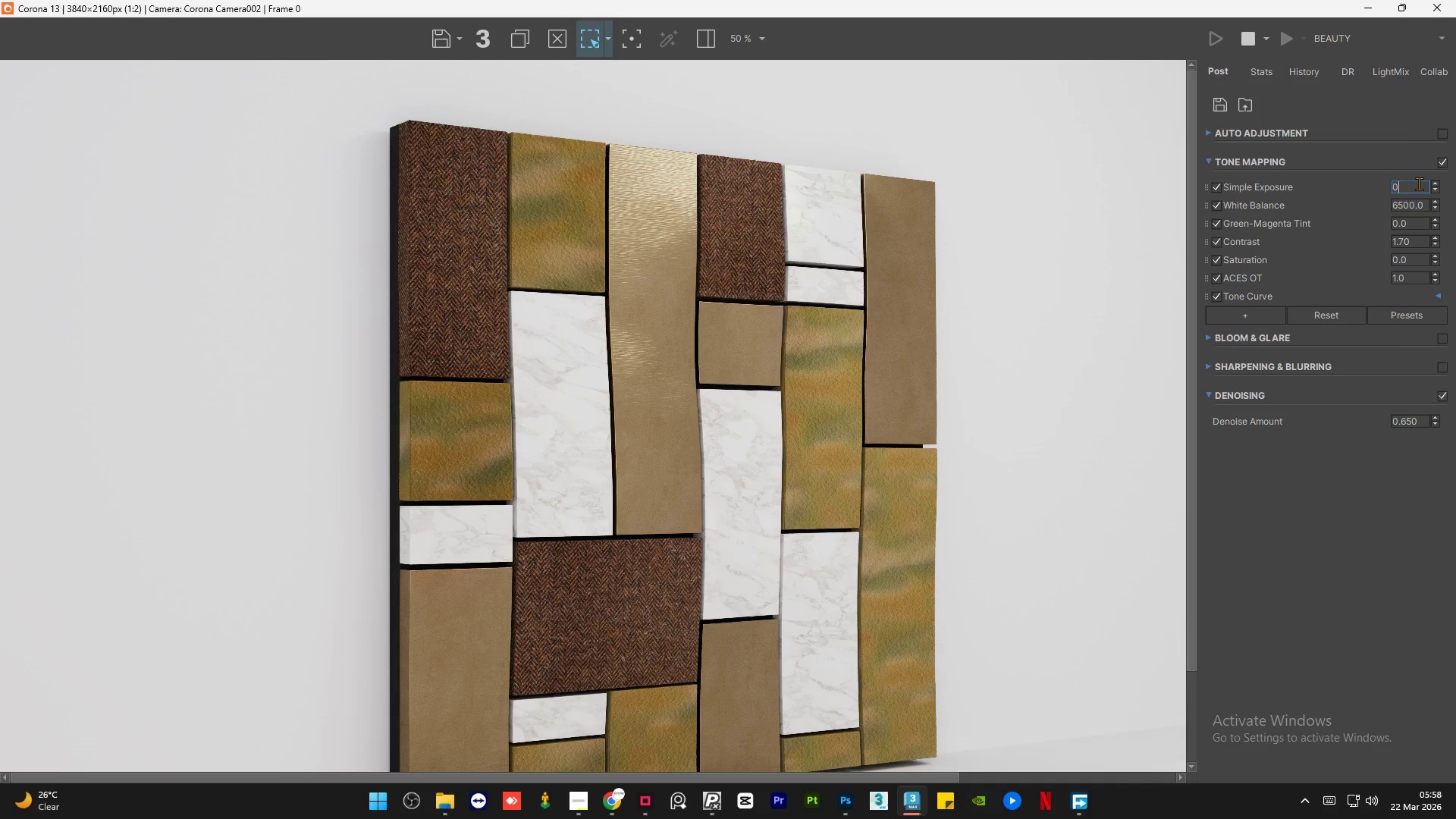 
key(NumpadEnter)
 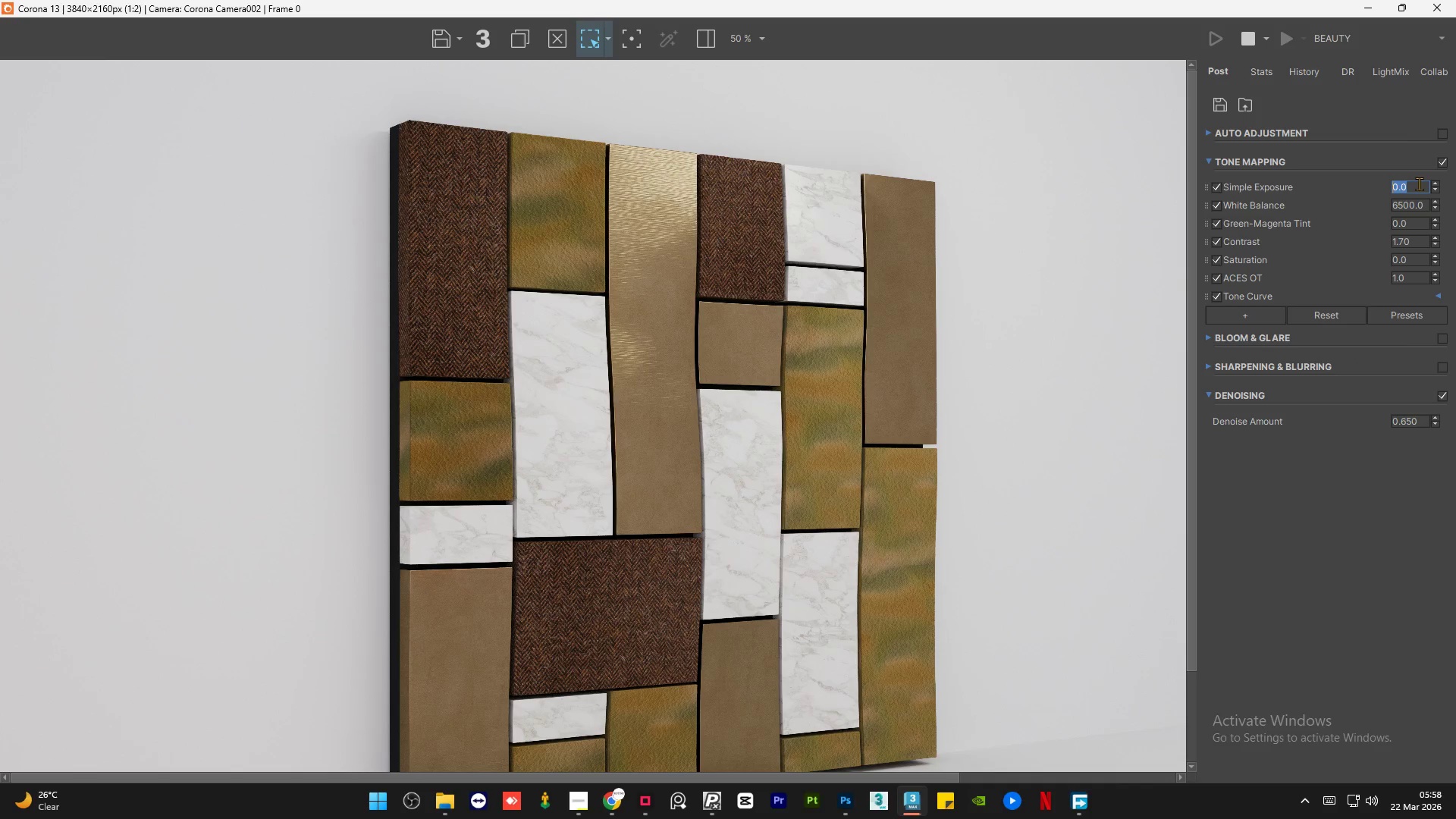 
key(NumpadDecimal)
 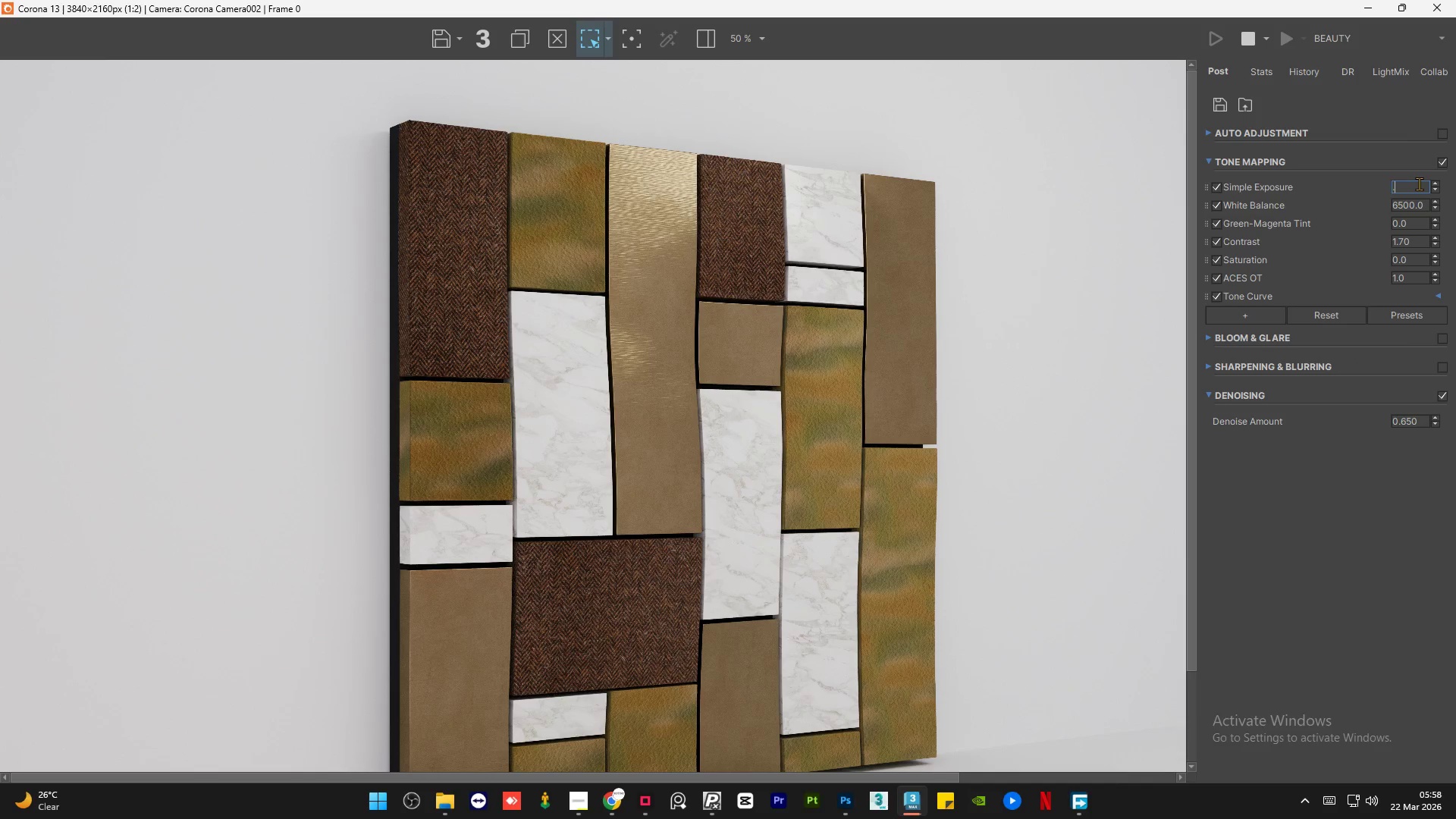 
key(Numpad3)
 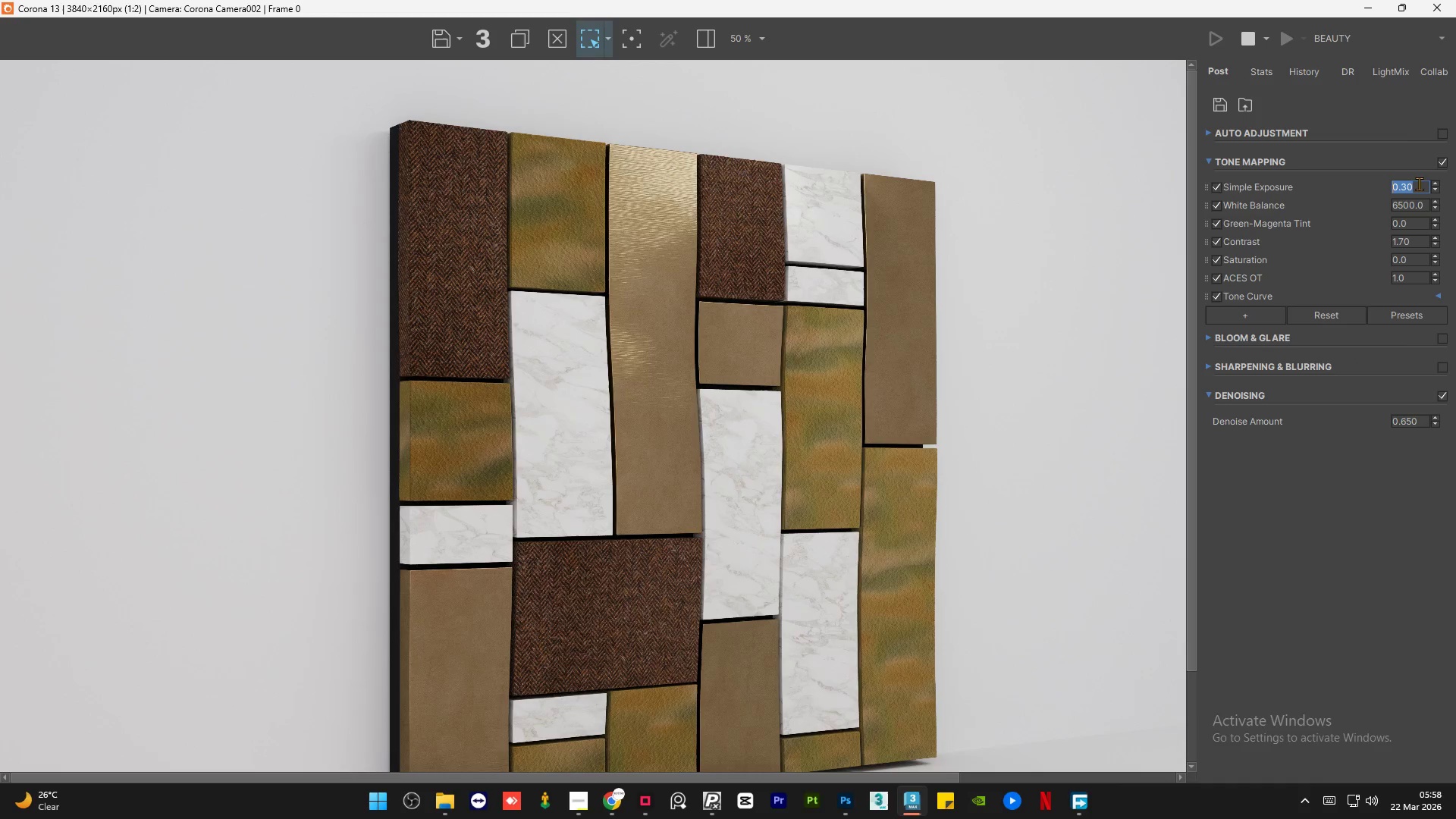 
key(NumpadEnter)
 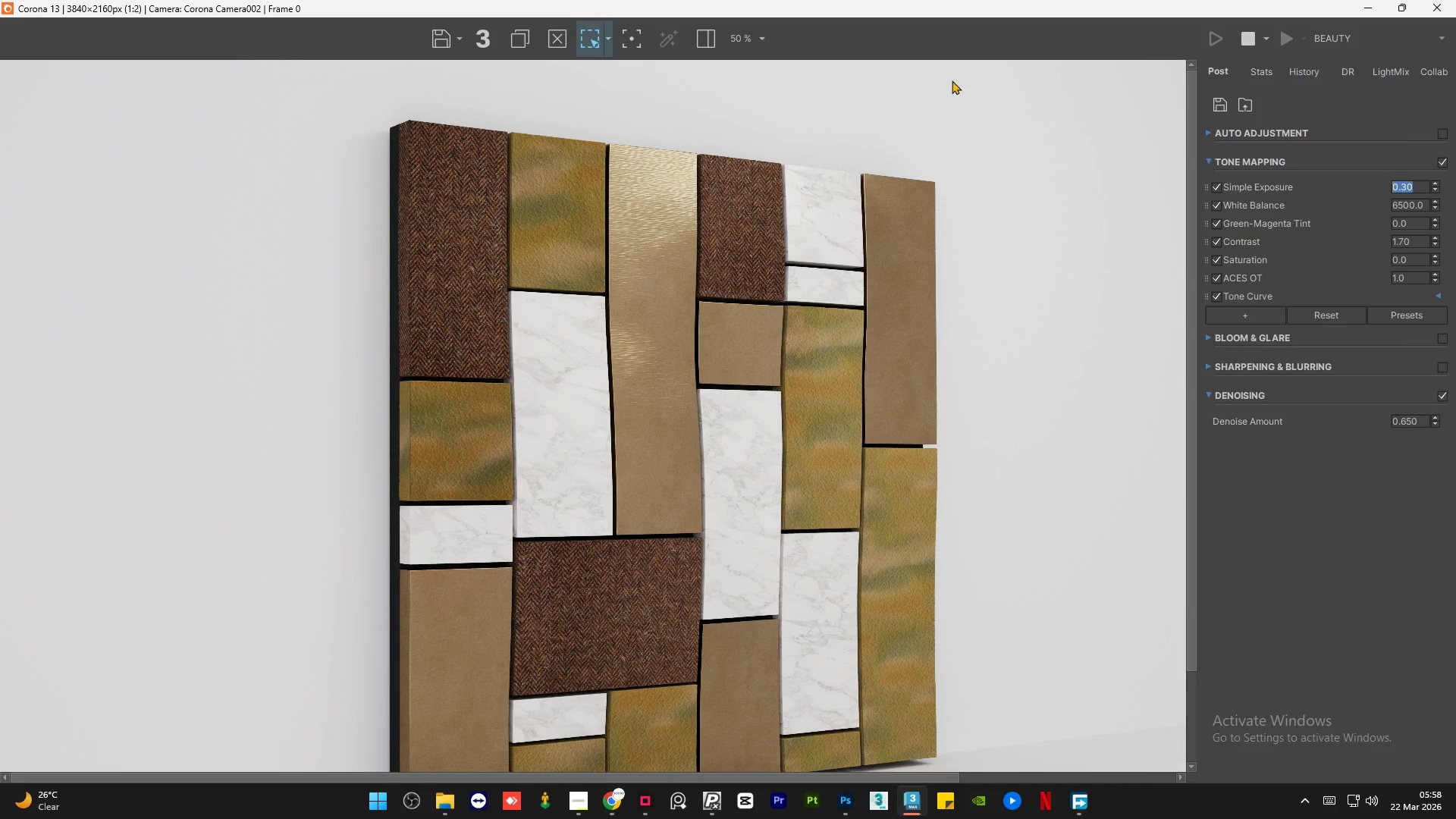 
scroll: coordinate [886, 522], scroll_direction: down, amount: 1.0
 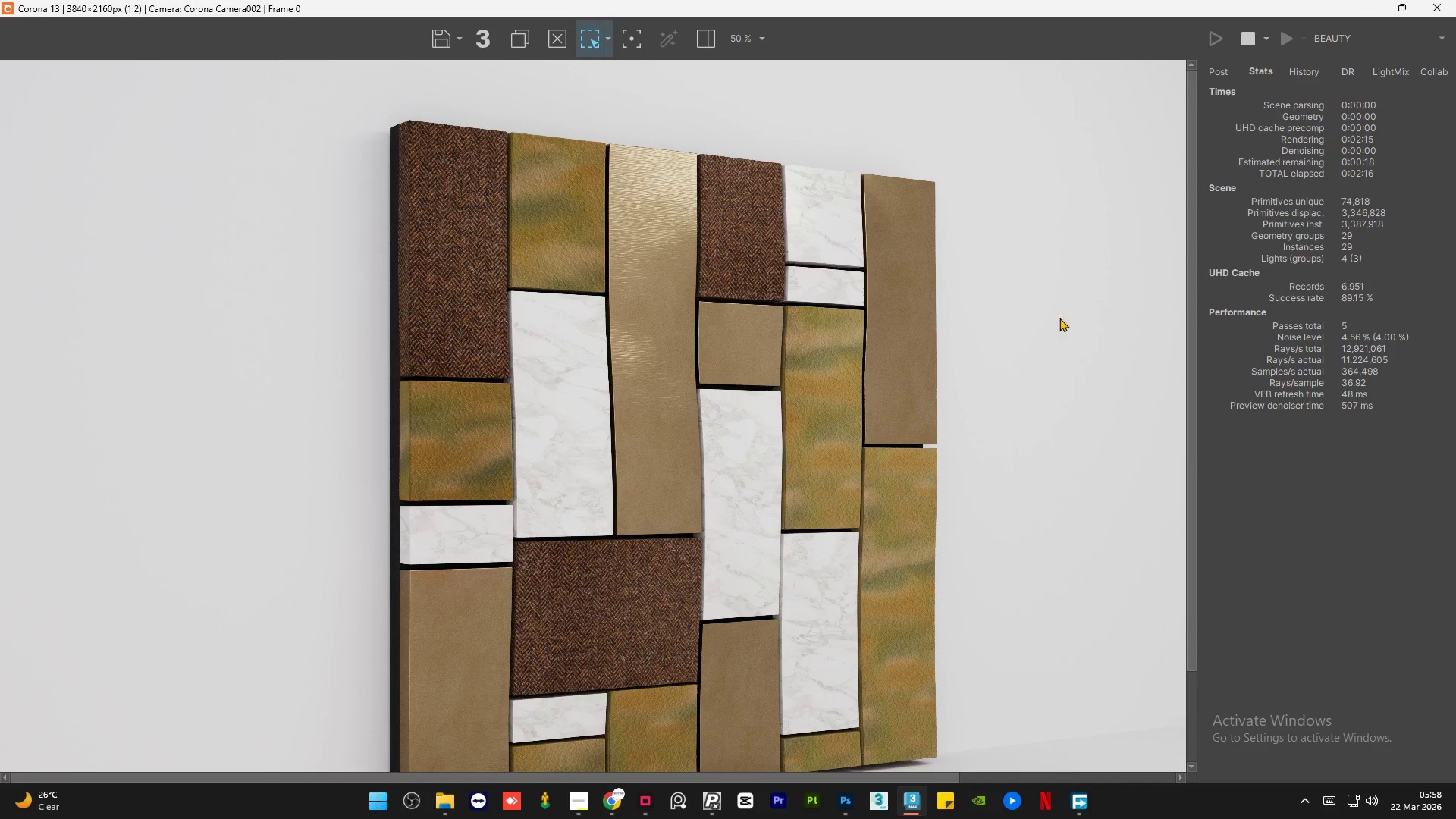 
scroll: coordinate [648, 136], scroll_direction: up, amount: 3.0
 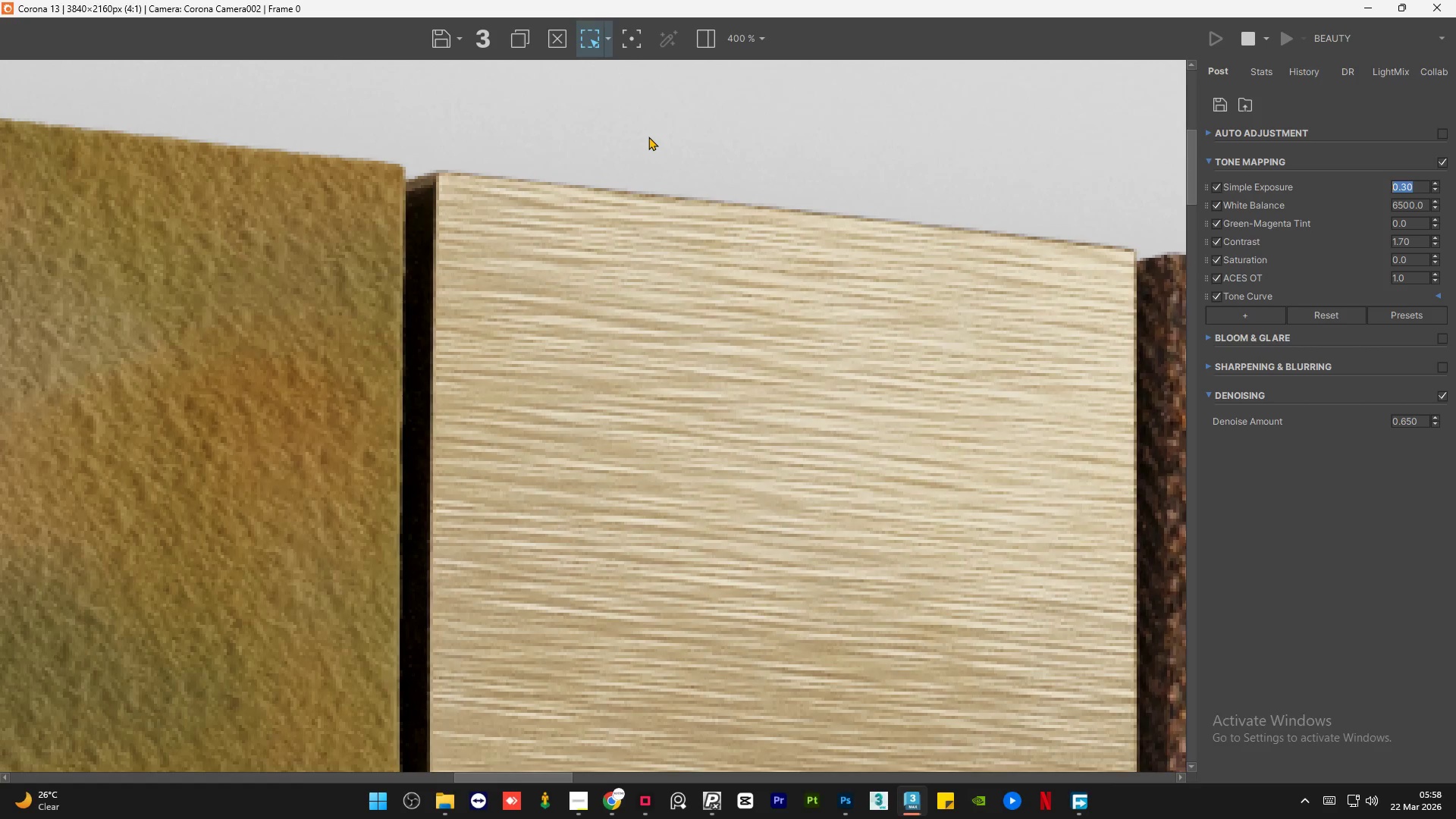 
scroll: coordinate [648, 136], scroll_direction: down, amount: 3.0
 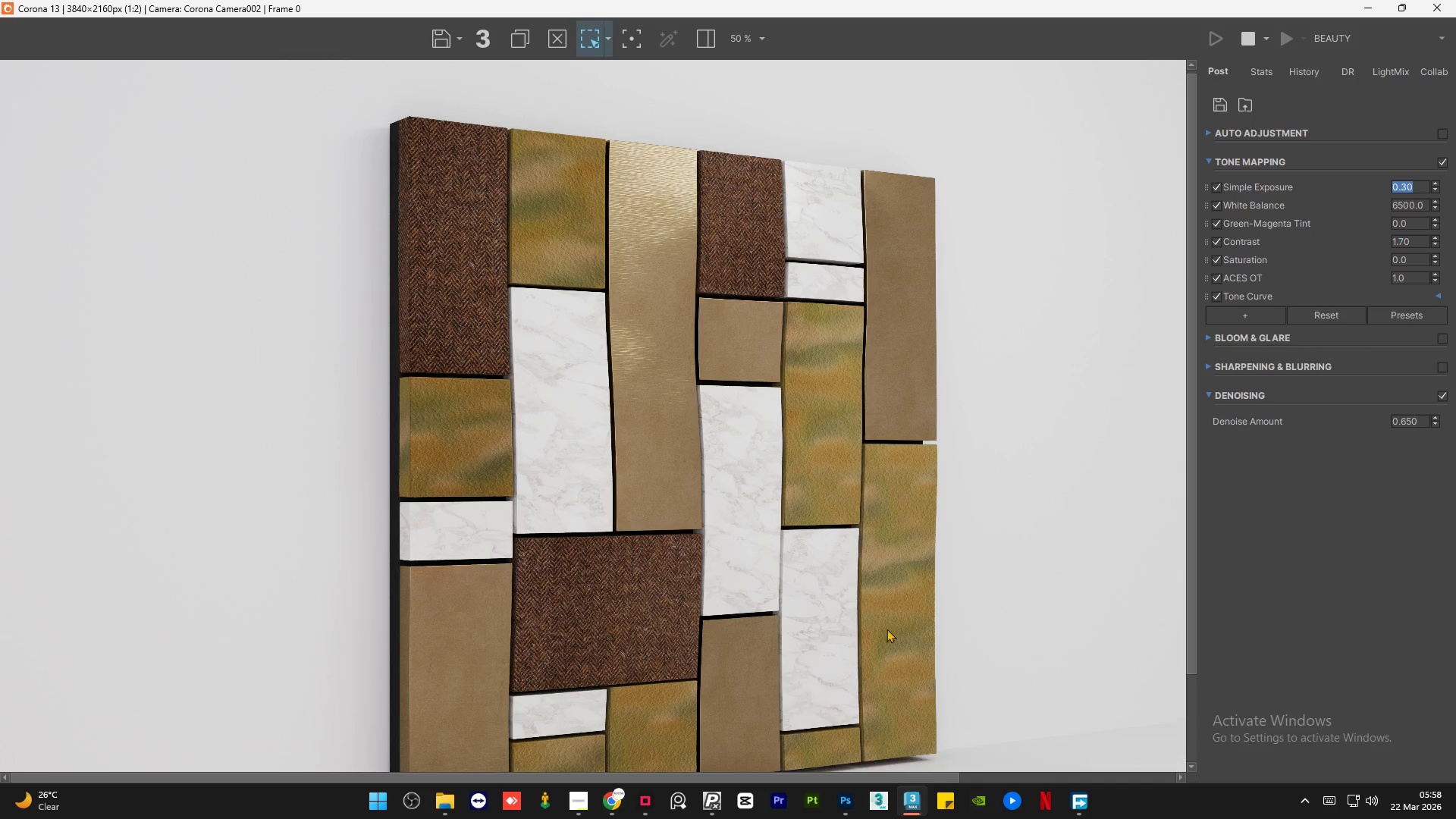 
scroll: coordinate [874, 557], scroll_direction: up, amount: 2.0
 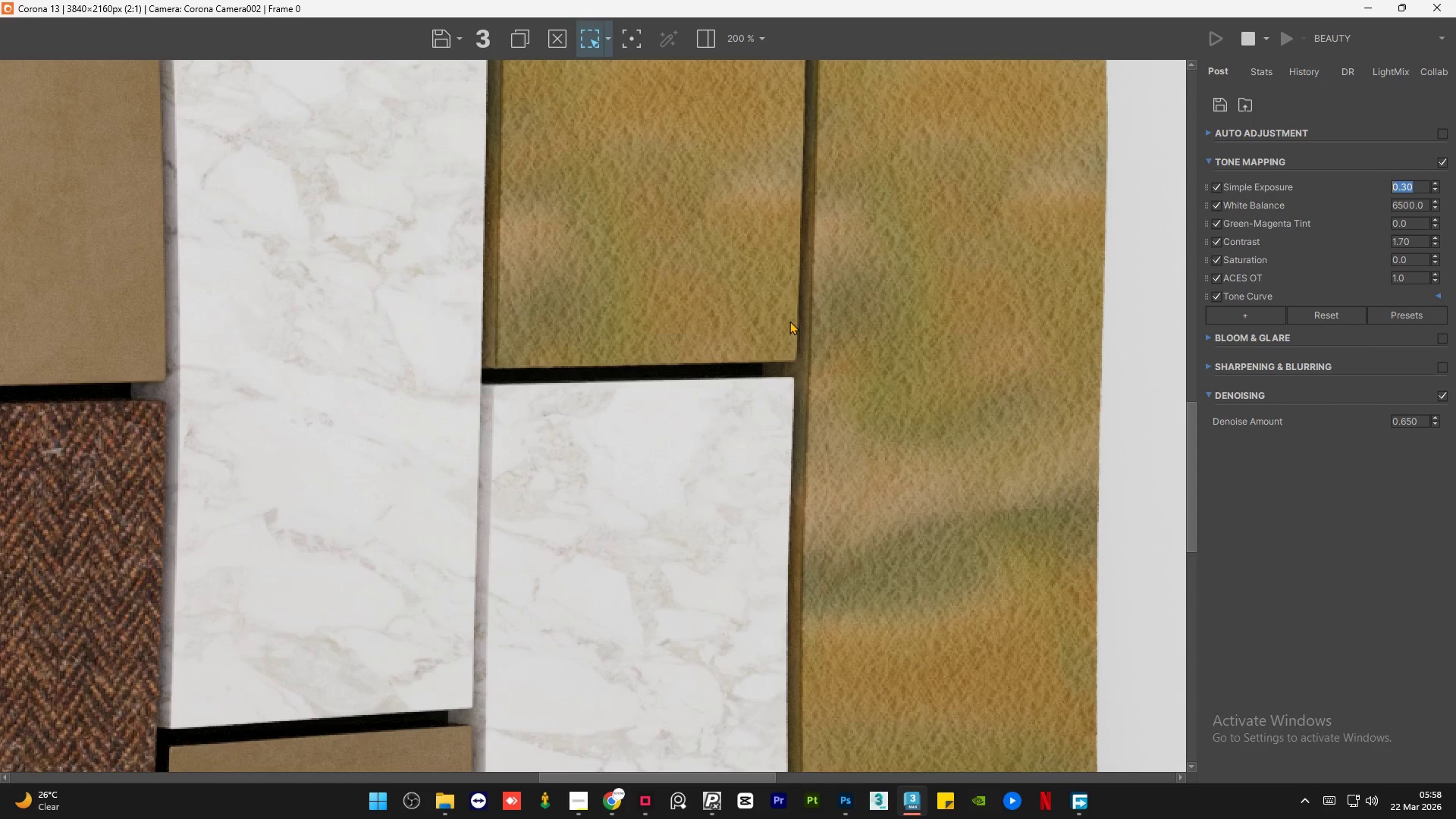 
scroll: coordinate [789, 321], scroll_direction: down, amount: 1.0
 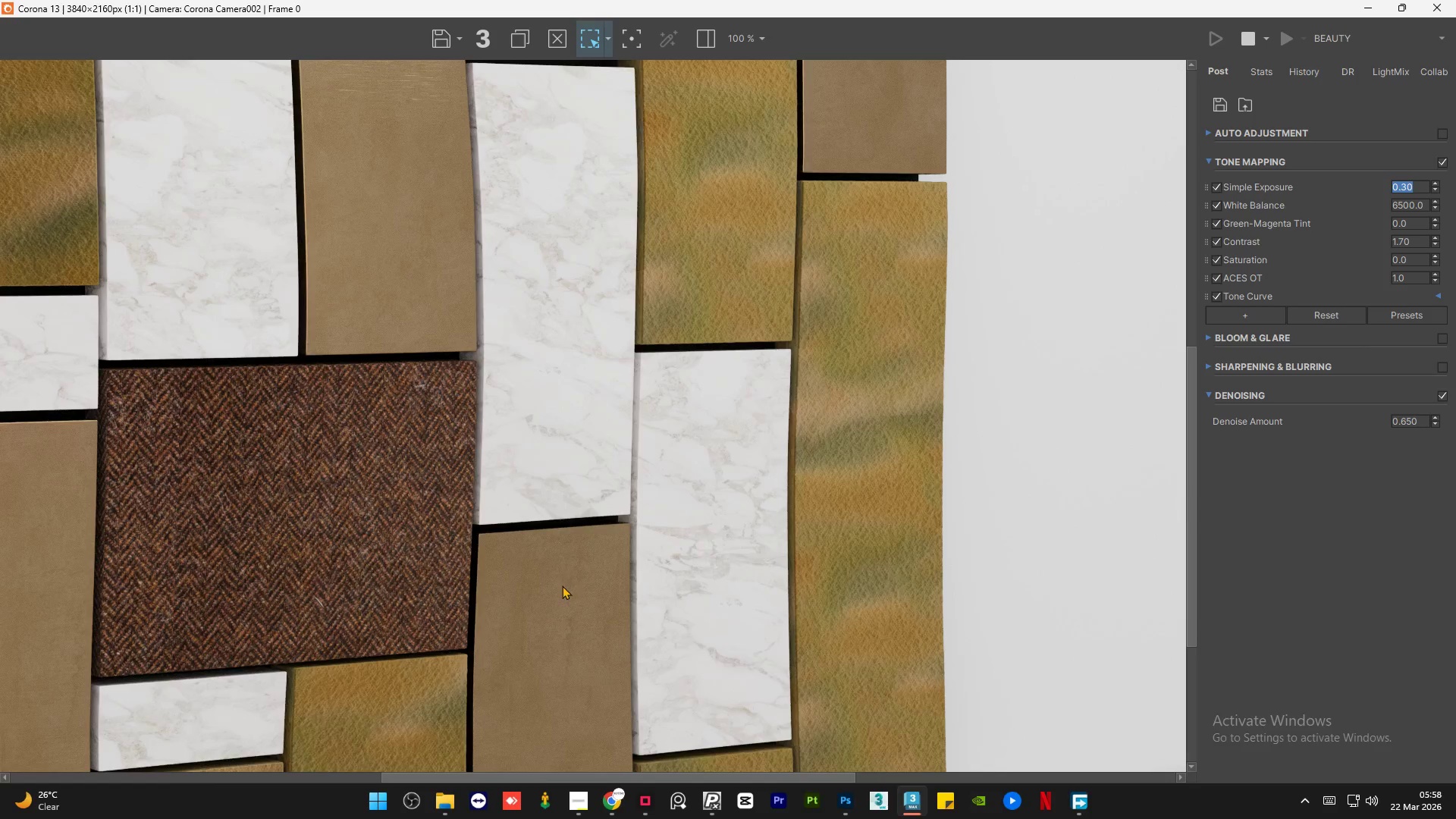 
scroll: coordinate [561, 588], scroll_direction: up, amount: 2.0
 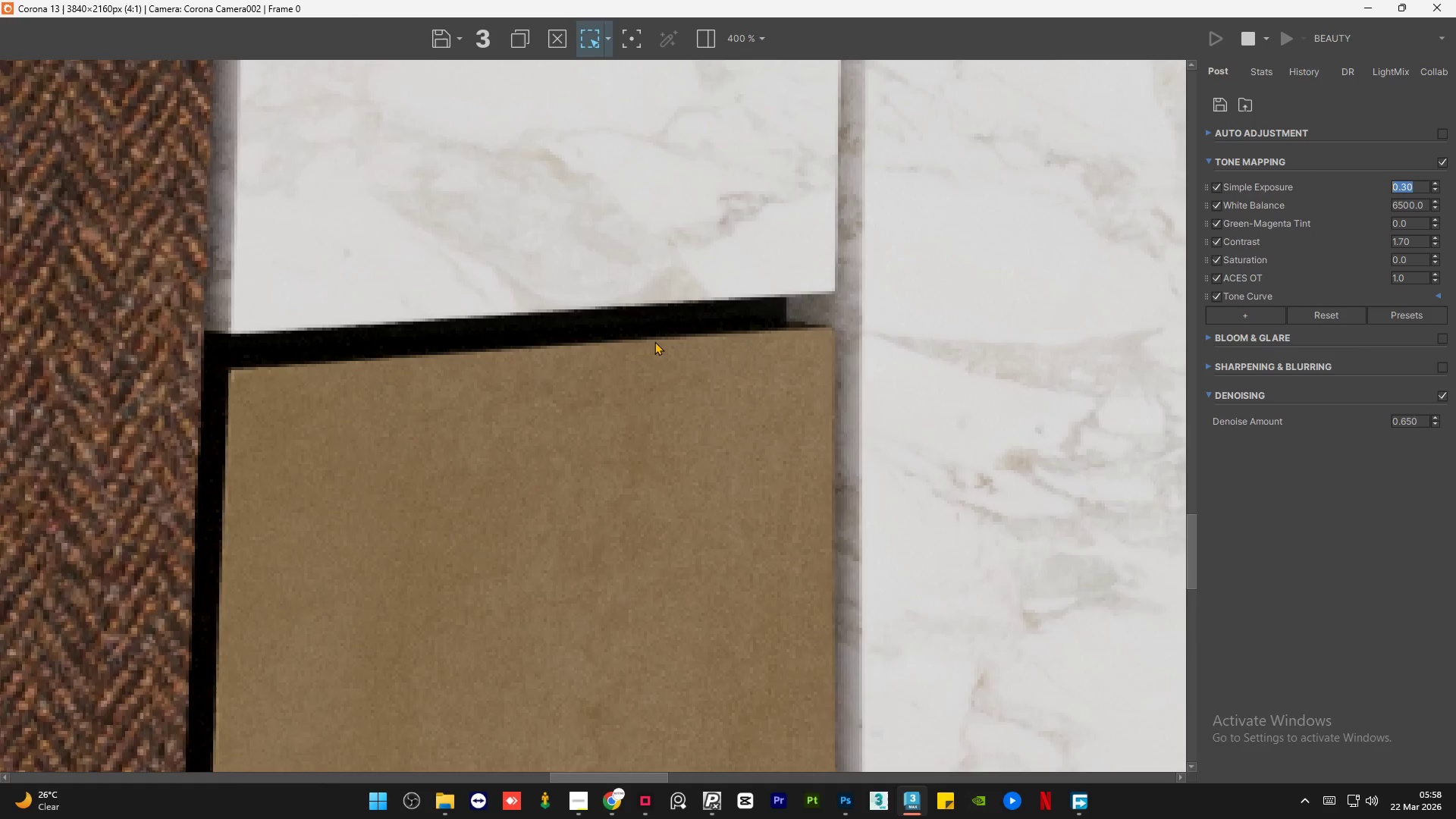 
scroll: coordinate [654, 341], scroll_direction: down, amount: 2.0
 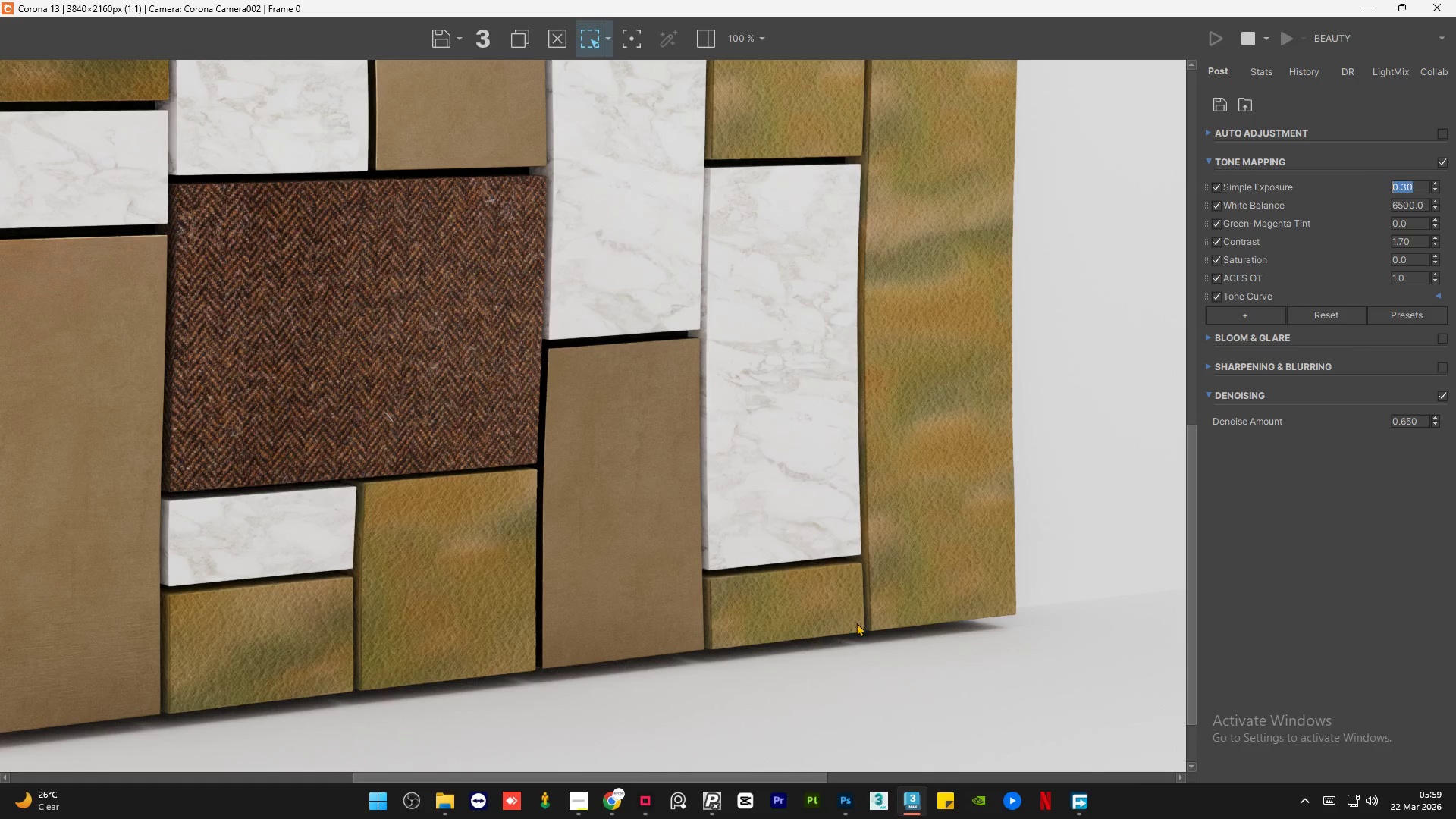 
scroll: coordinate [871, 611], scroll_direction: up, amount: 1.0
 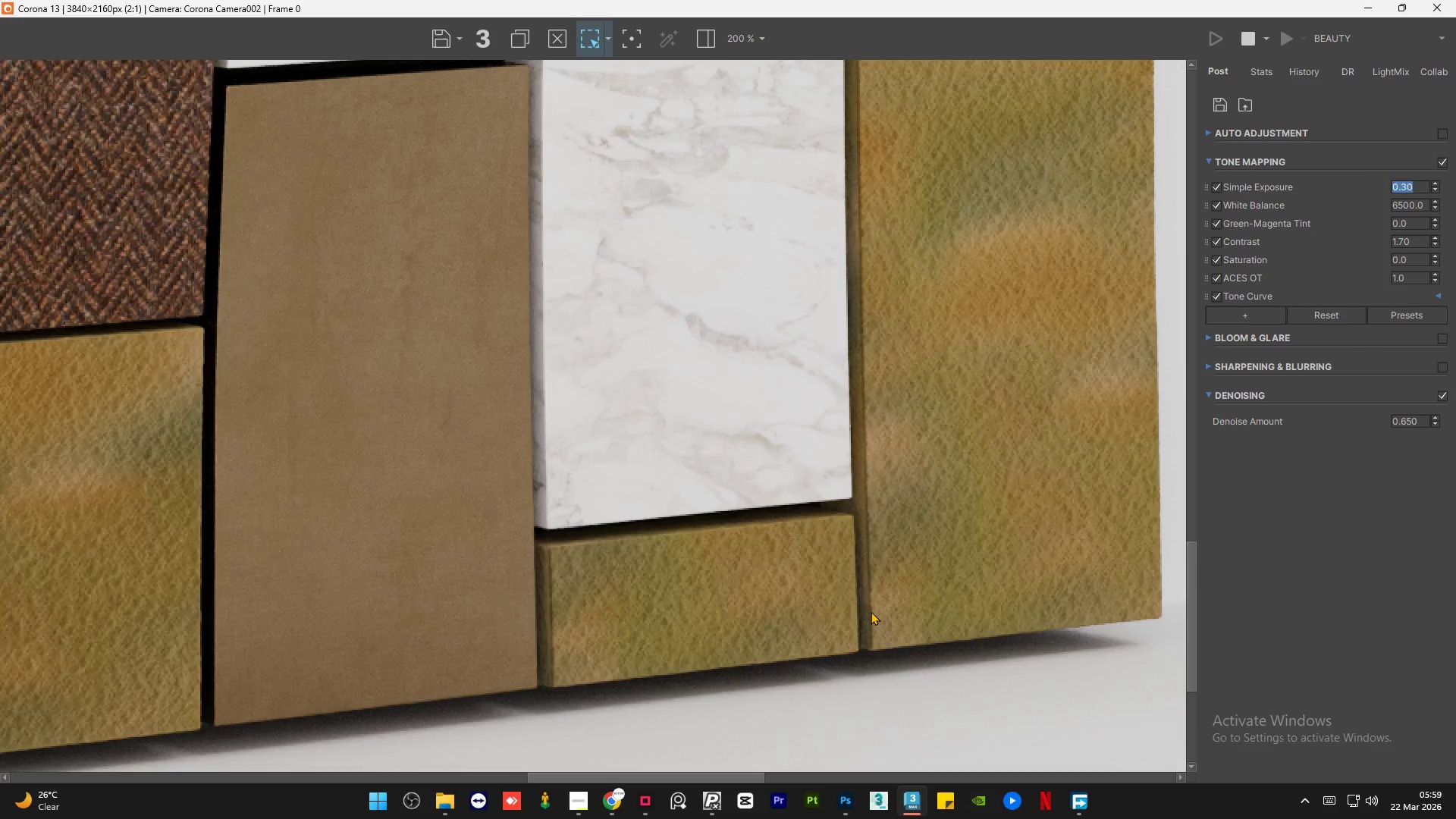 
scroll: coordinate [871, 611], scroll_direction: down, amount: 1.0
 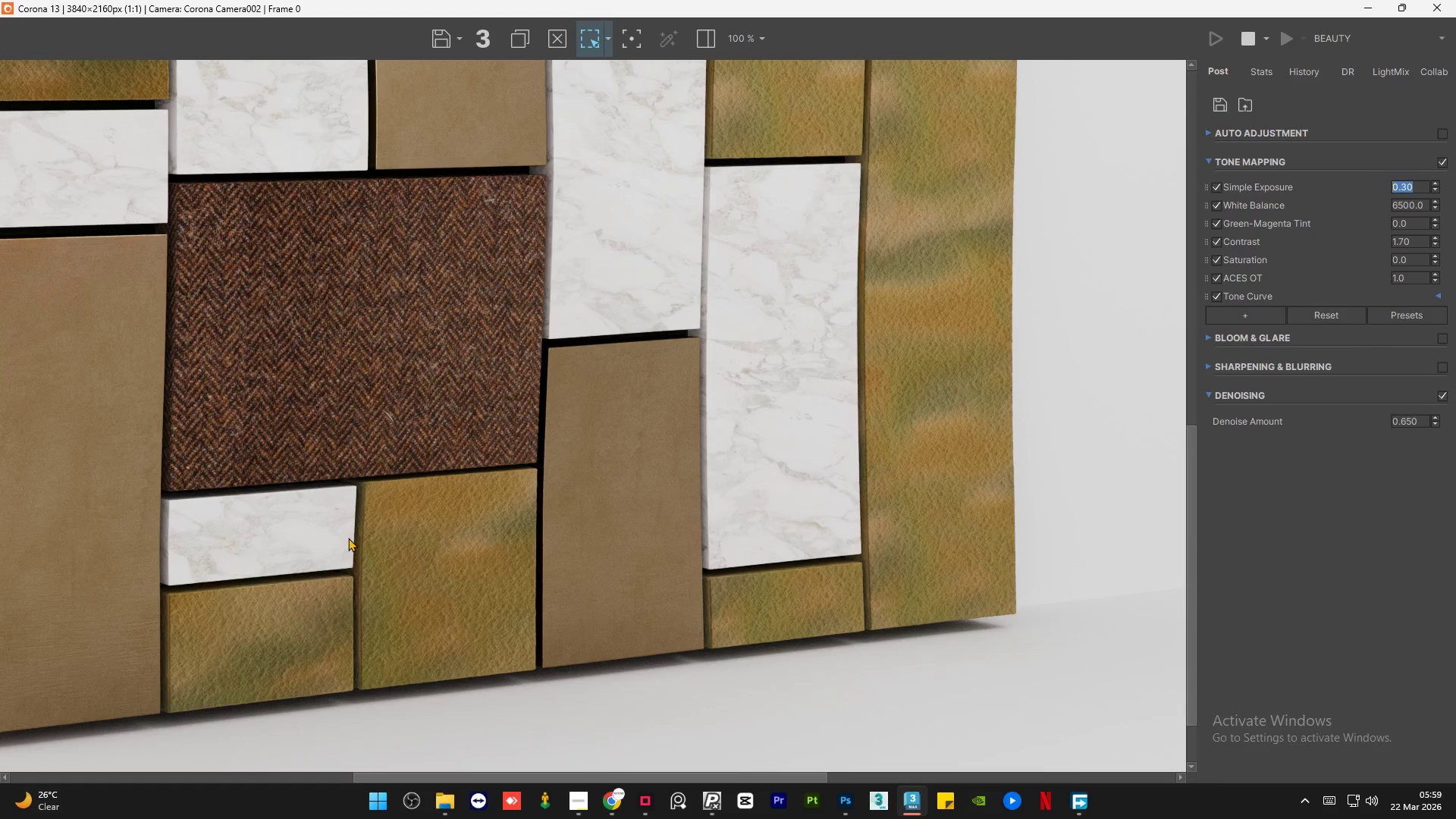 
wait(20.06)
 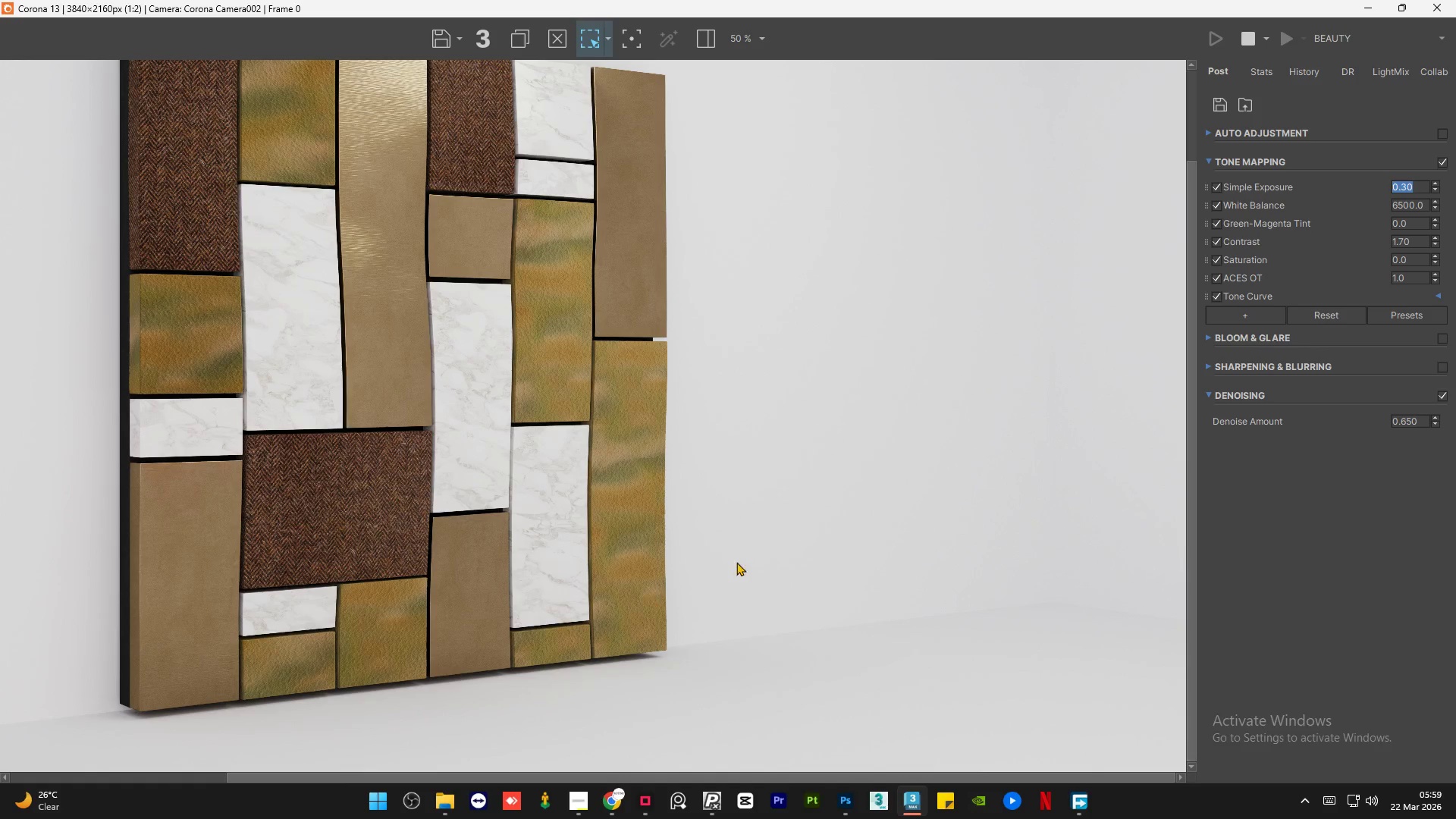 
left_click([1338, 632])
 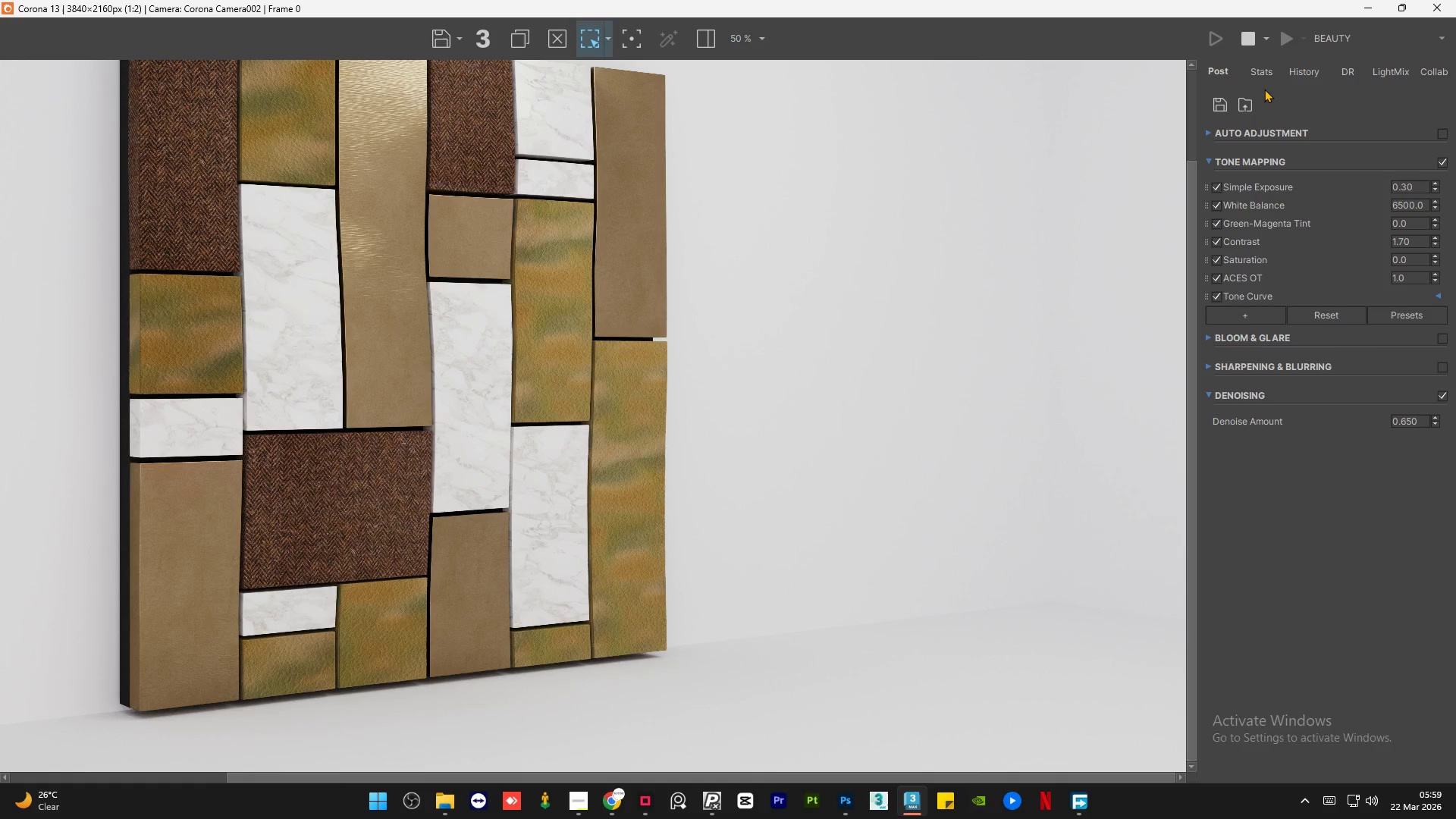 
scroll: coordinate [358, 538], scroll_direction: up, amount: 1.0
 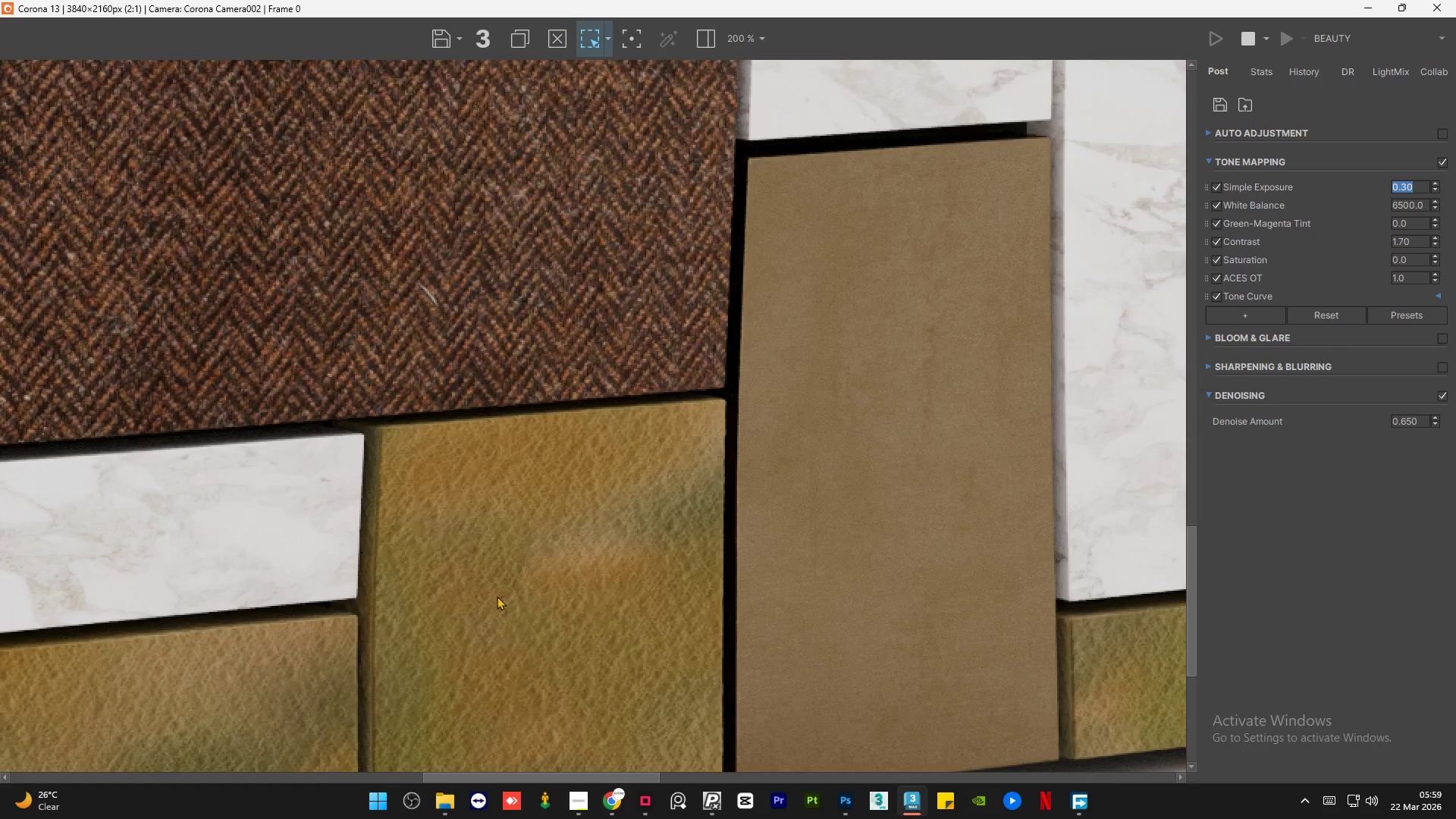 
scroll: coordinate [497, 596], scroll_direction: down, amount: 1.0
 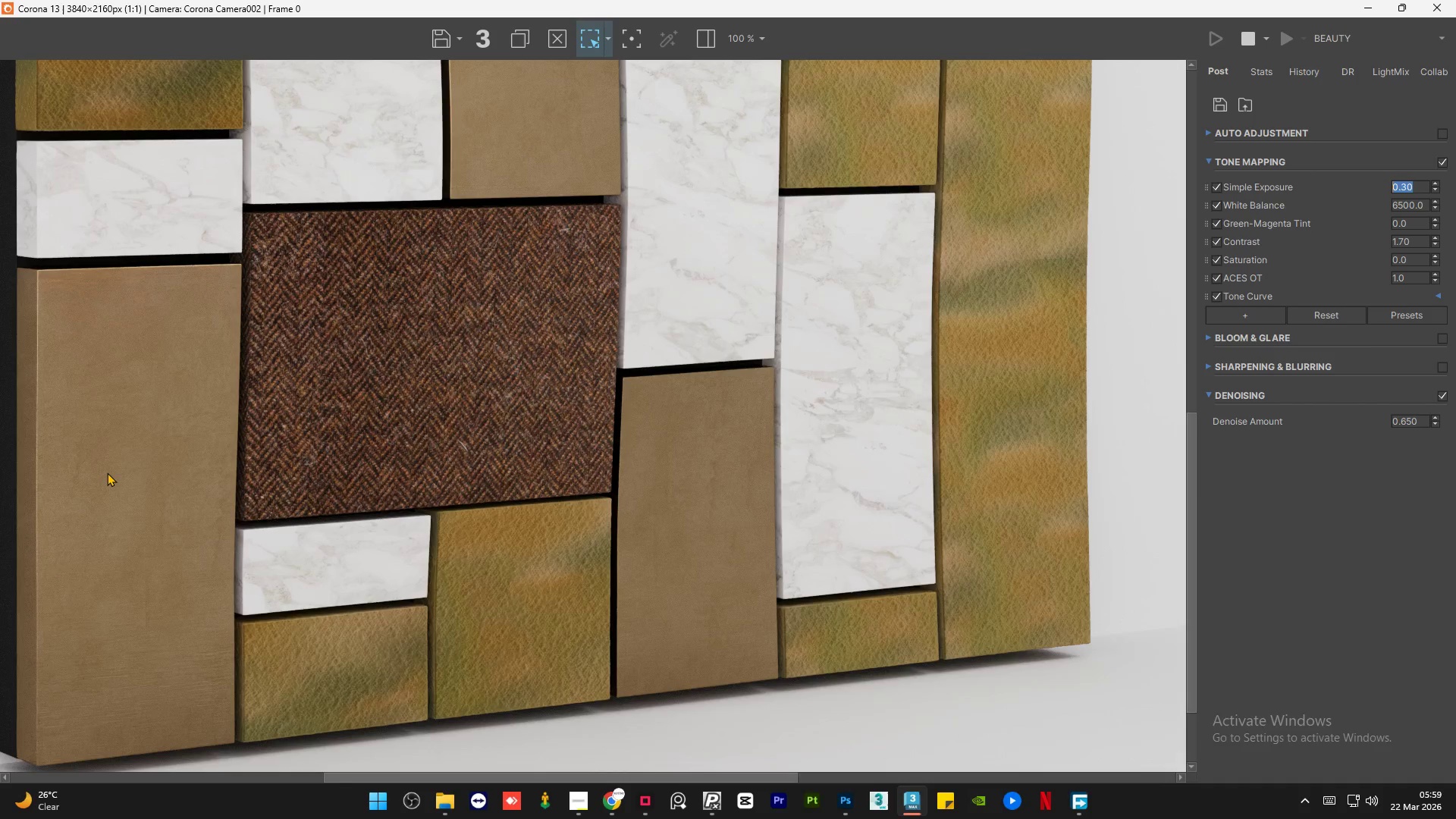 
scroll: coordinate [107, 472], scroll_direction: up, amount: 1.0
 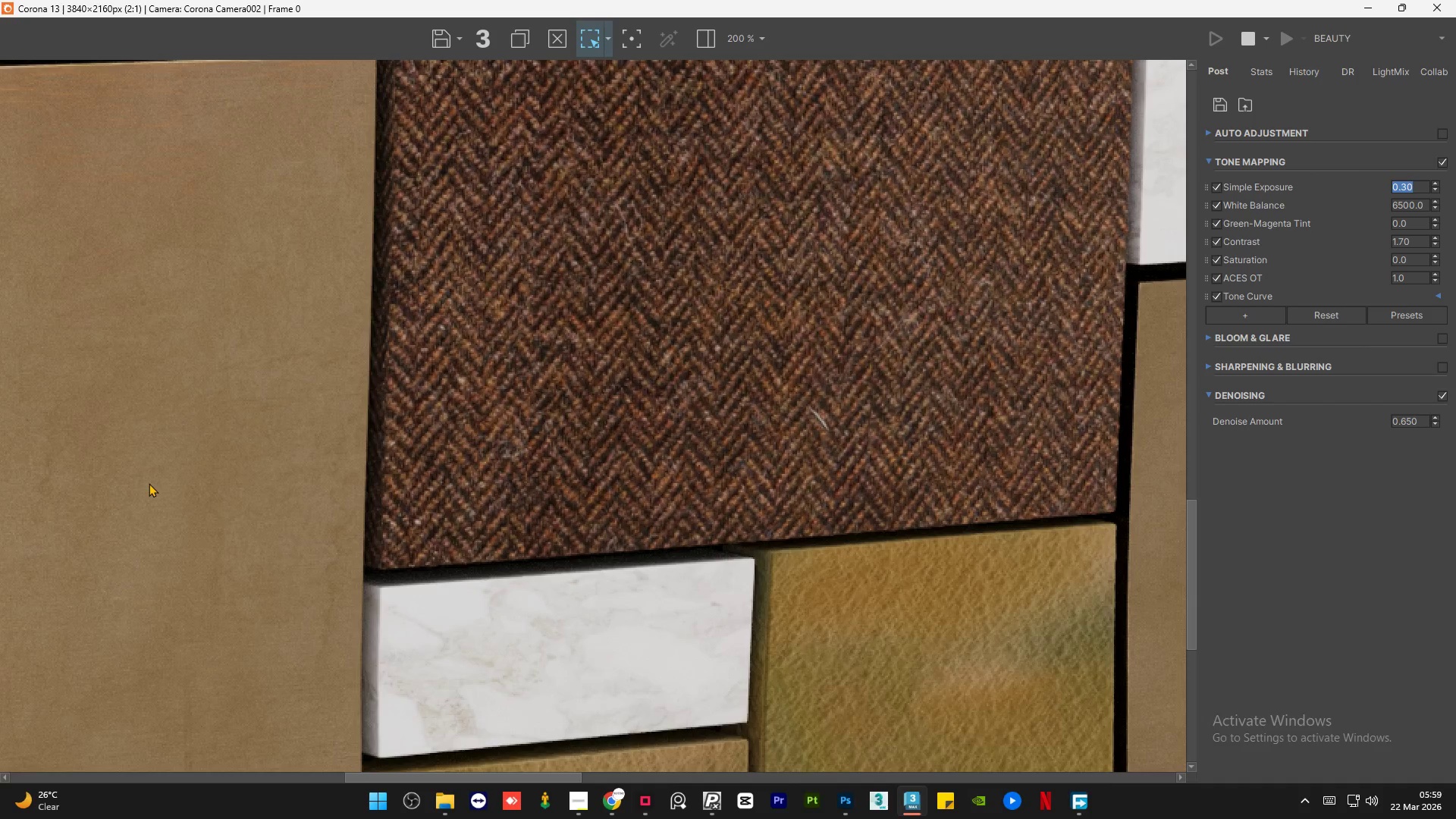 
left_click([1264, 75])
 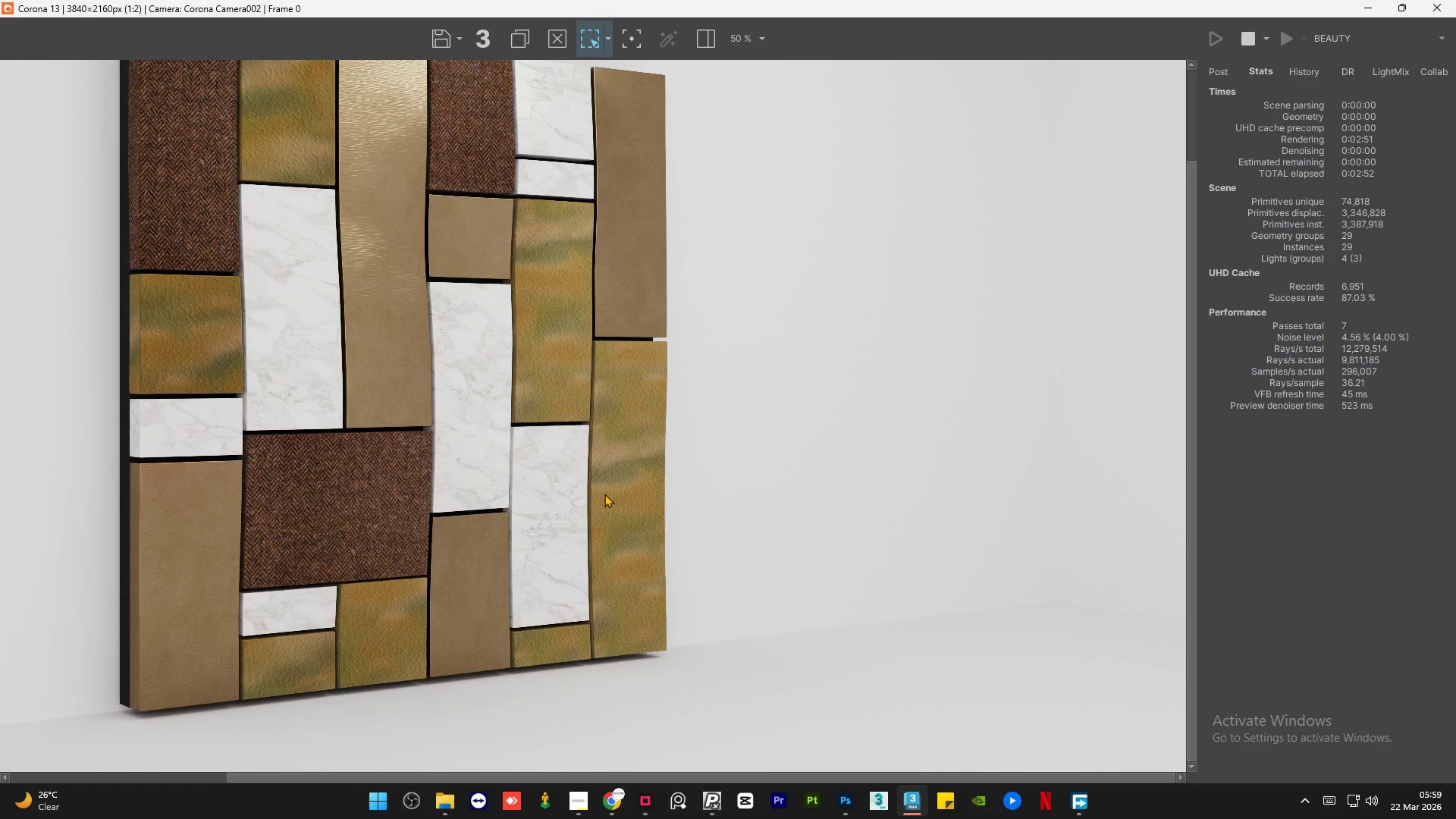 
scroll: coordinate [149, 483], scroll_direction: down, amount: 1.0
 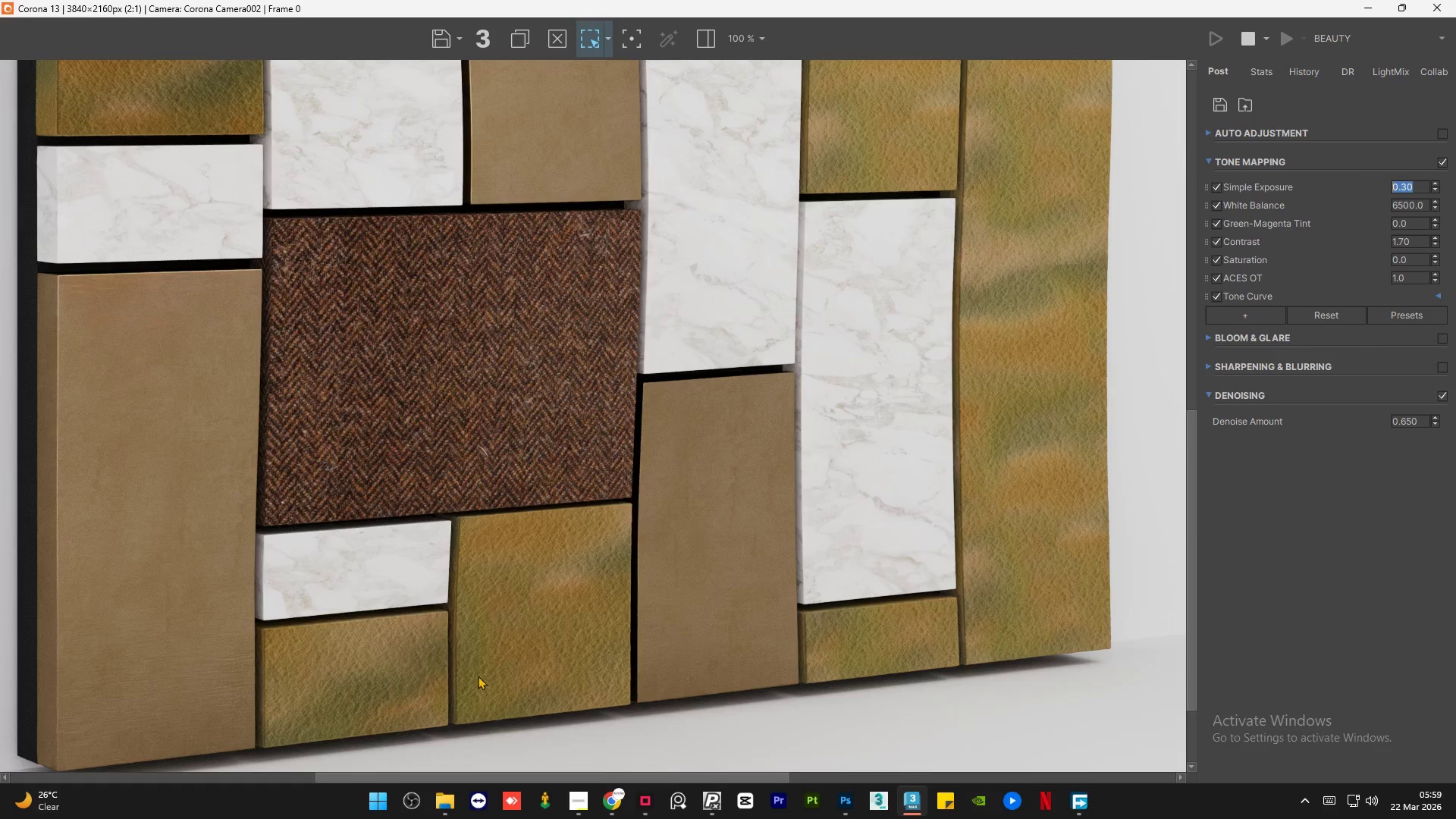 
scroll: coordinate [472, 679], scroll_direction: up, amount: 2.0
 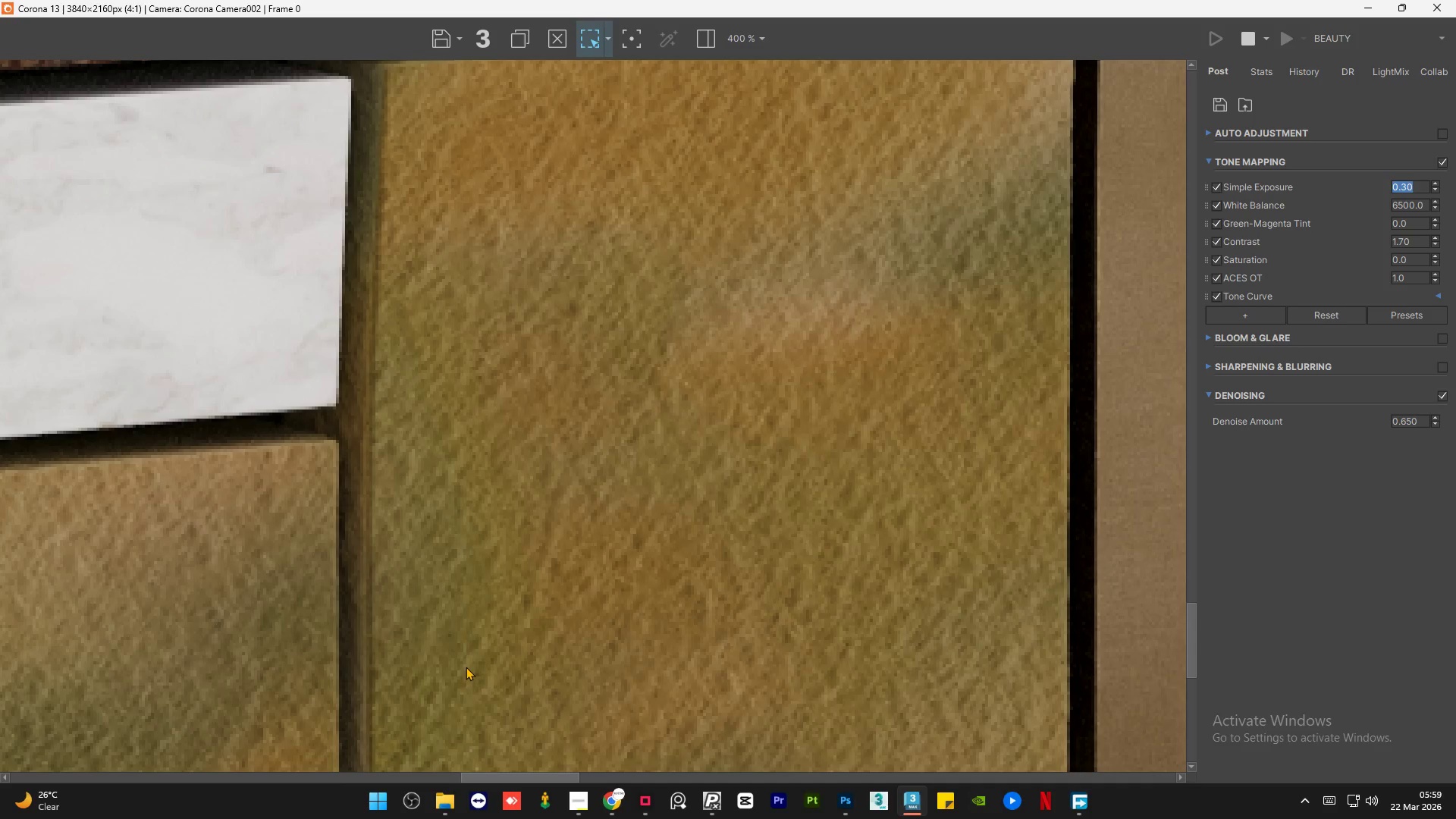 
scroll: coordinate [463, 667], scroll_direction: down, amount: 2.0
 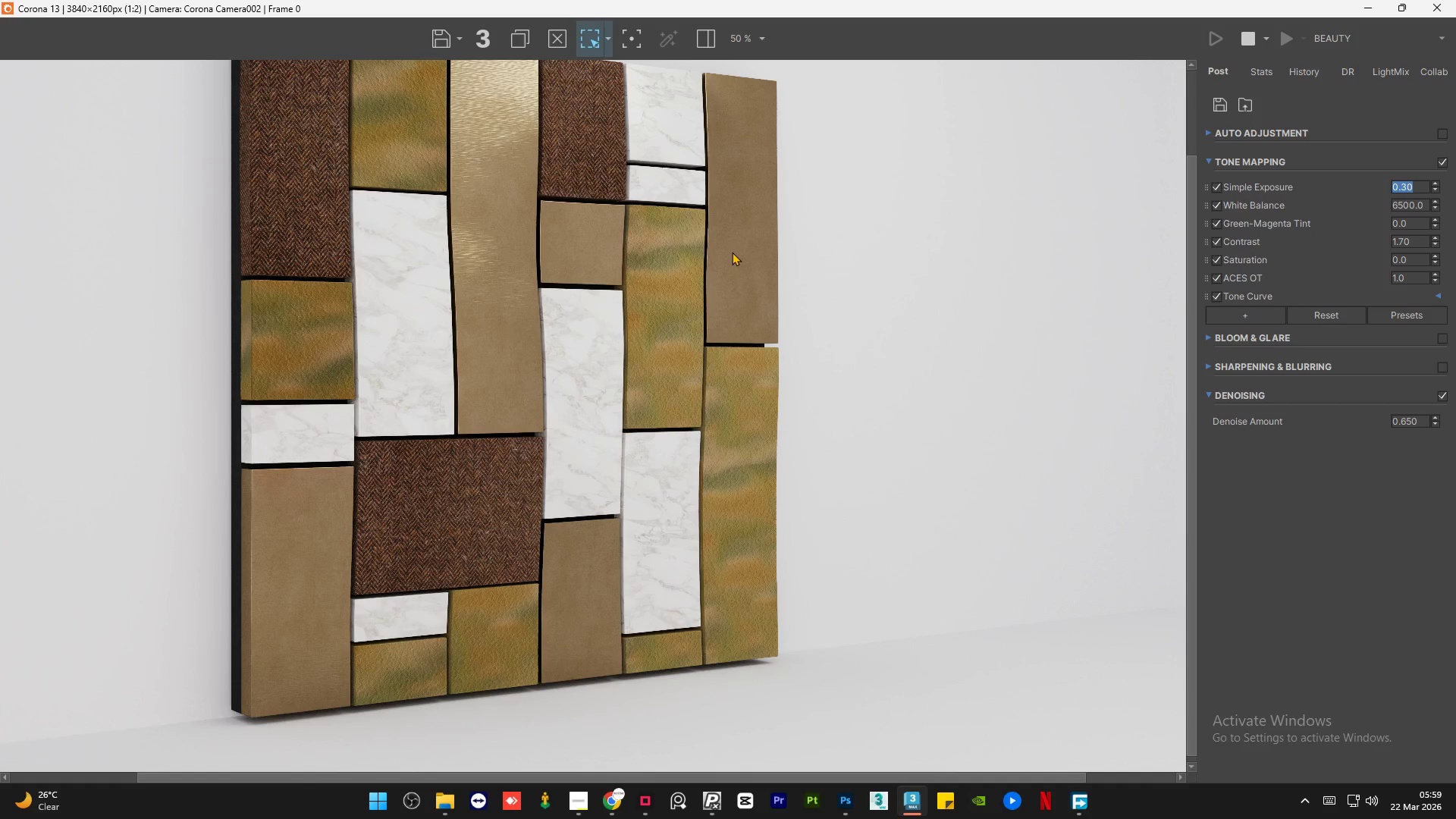 
scroll: coordinate [714, 413], scroll_direction: up, amount: 2.0
 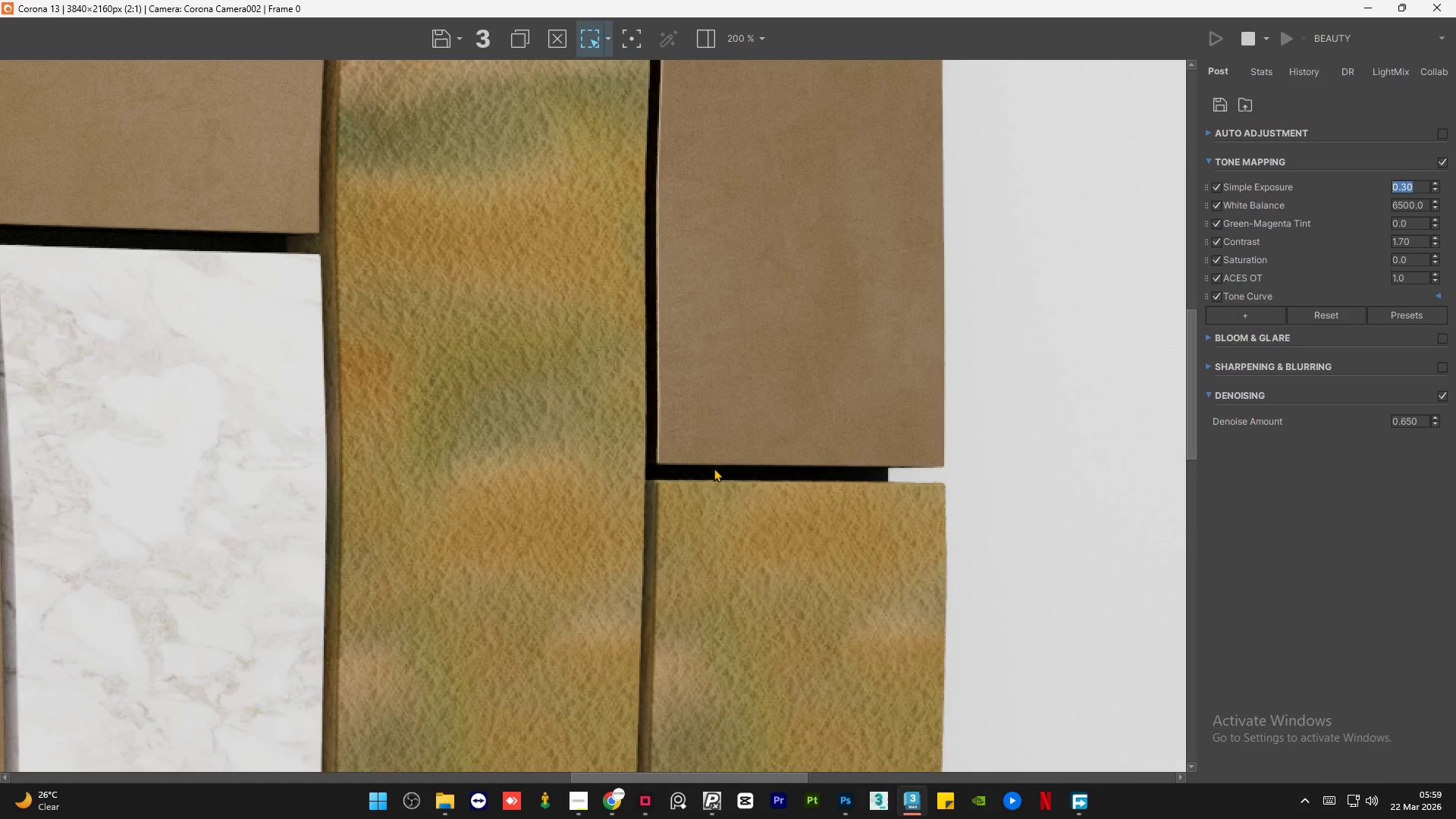 
scroll: coordinate [714, 468], scroll_direction: down, amount: 1.0
 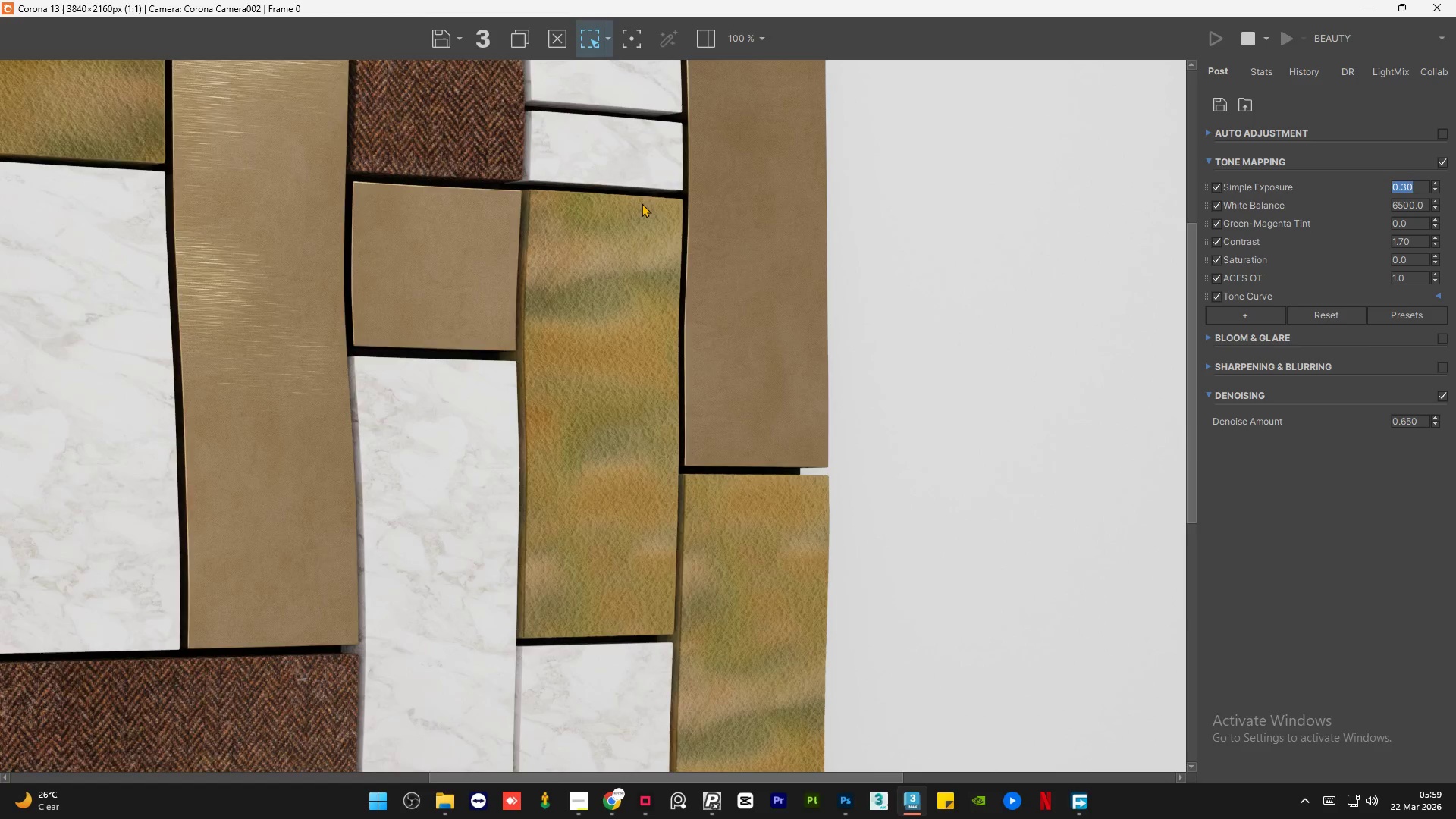 
scroll: coordinate [633, 198], scroll_direction: up, amount: 2.0
 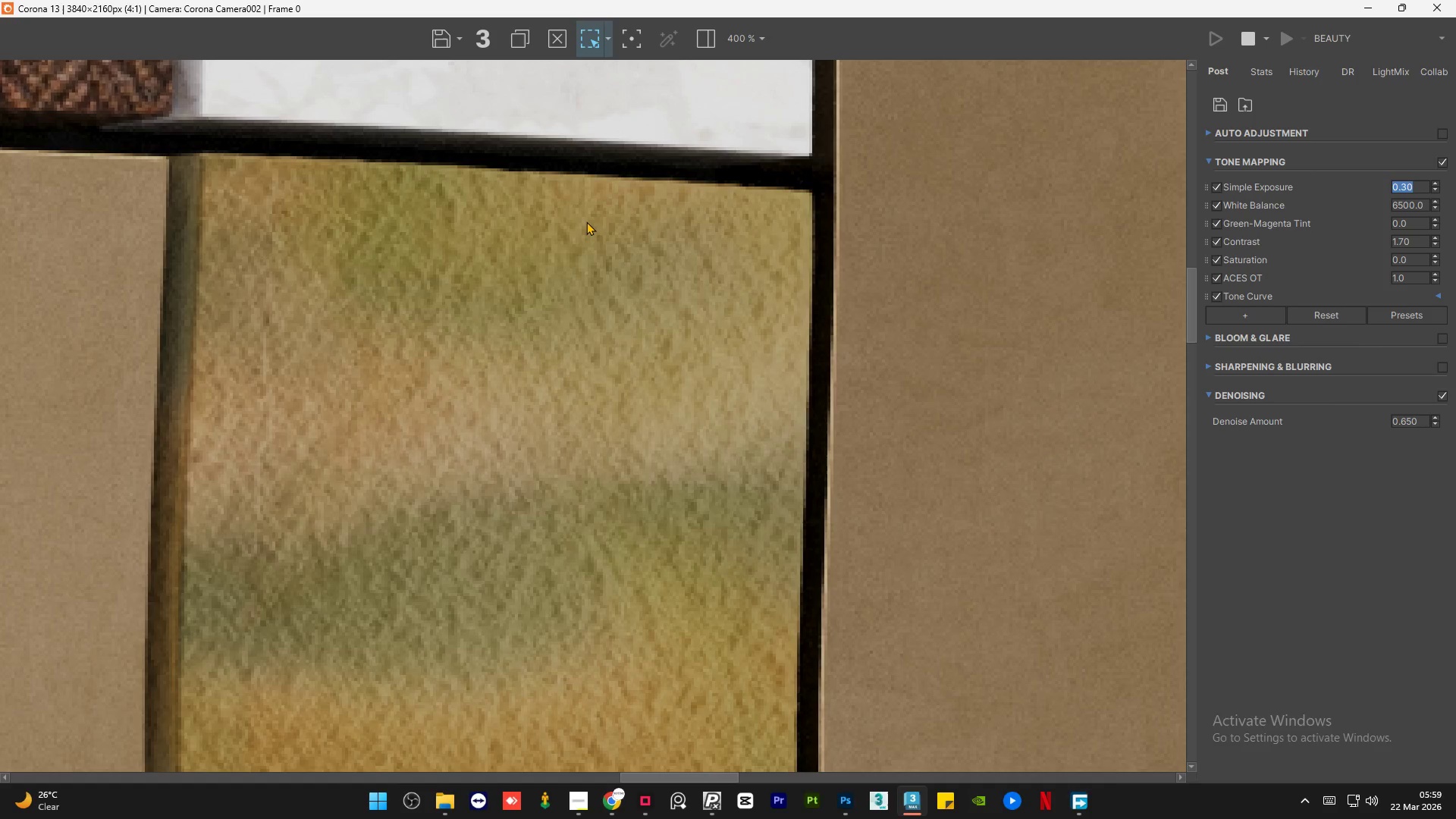 
scroll: coordinate [586, 221], scroll_direction: down, amount: 1.0
 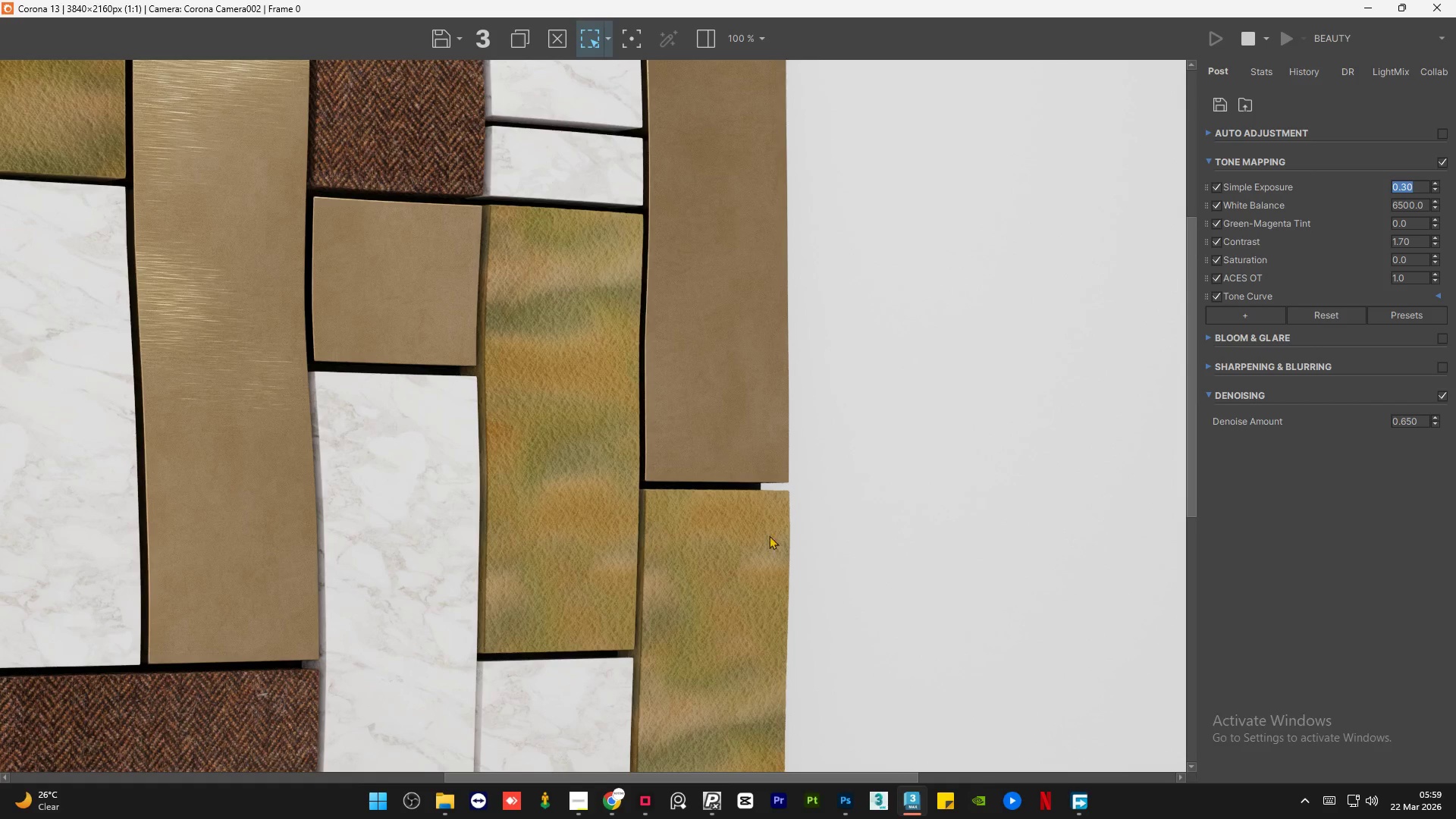 
scroll: coordinate [789, 567], scroll_direction: up, amount: 2.0
 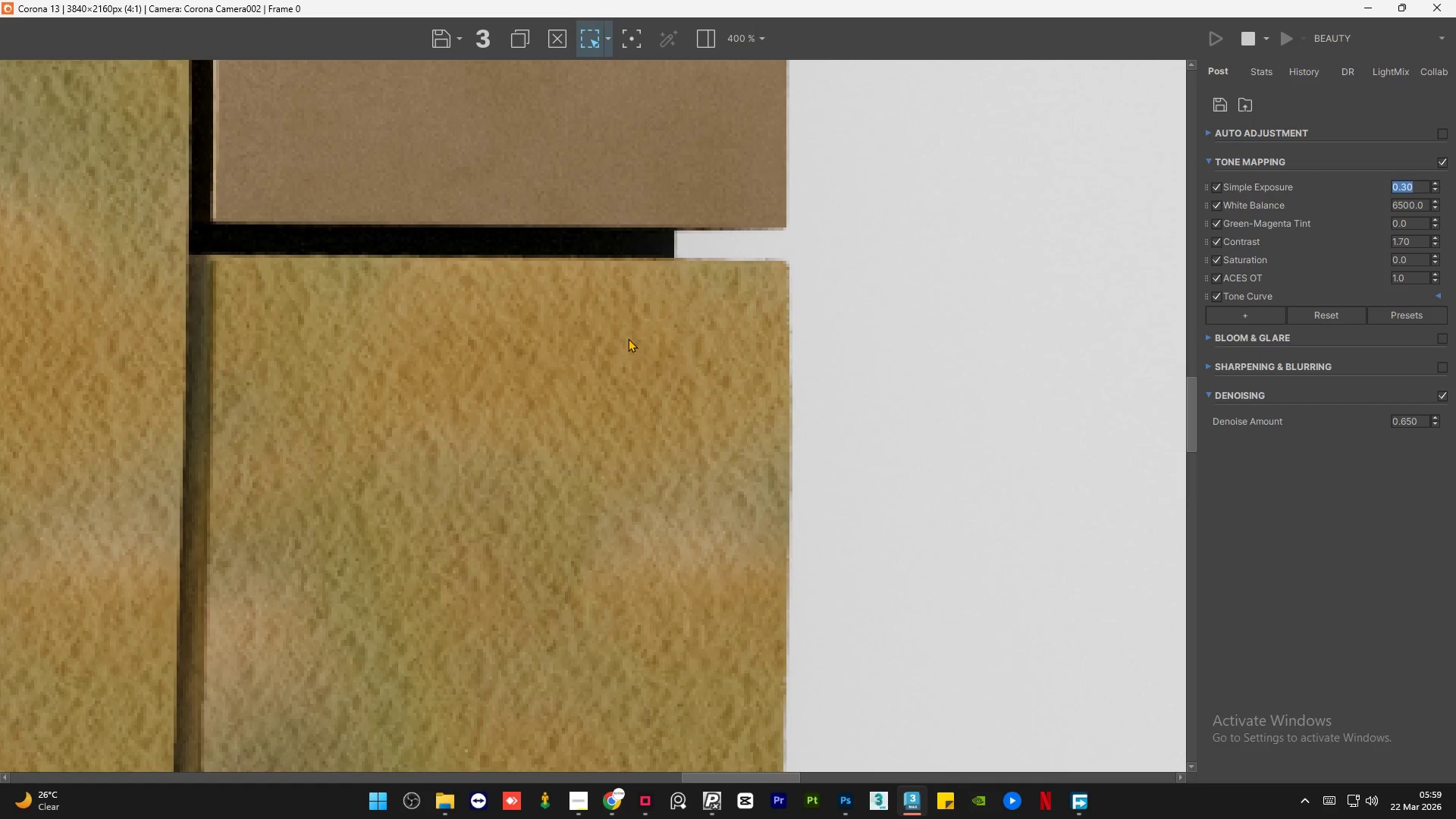 
scroll: coordinate [437, 217], scroll_direction: down, amount: 3.0
 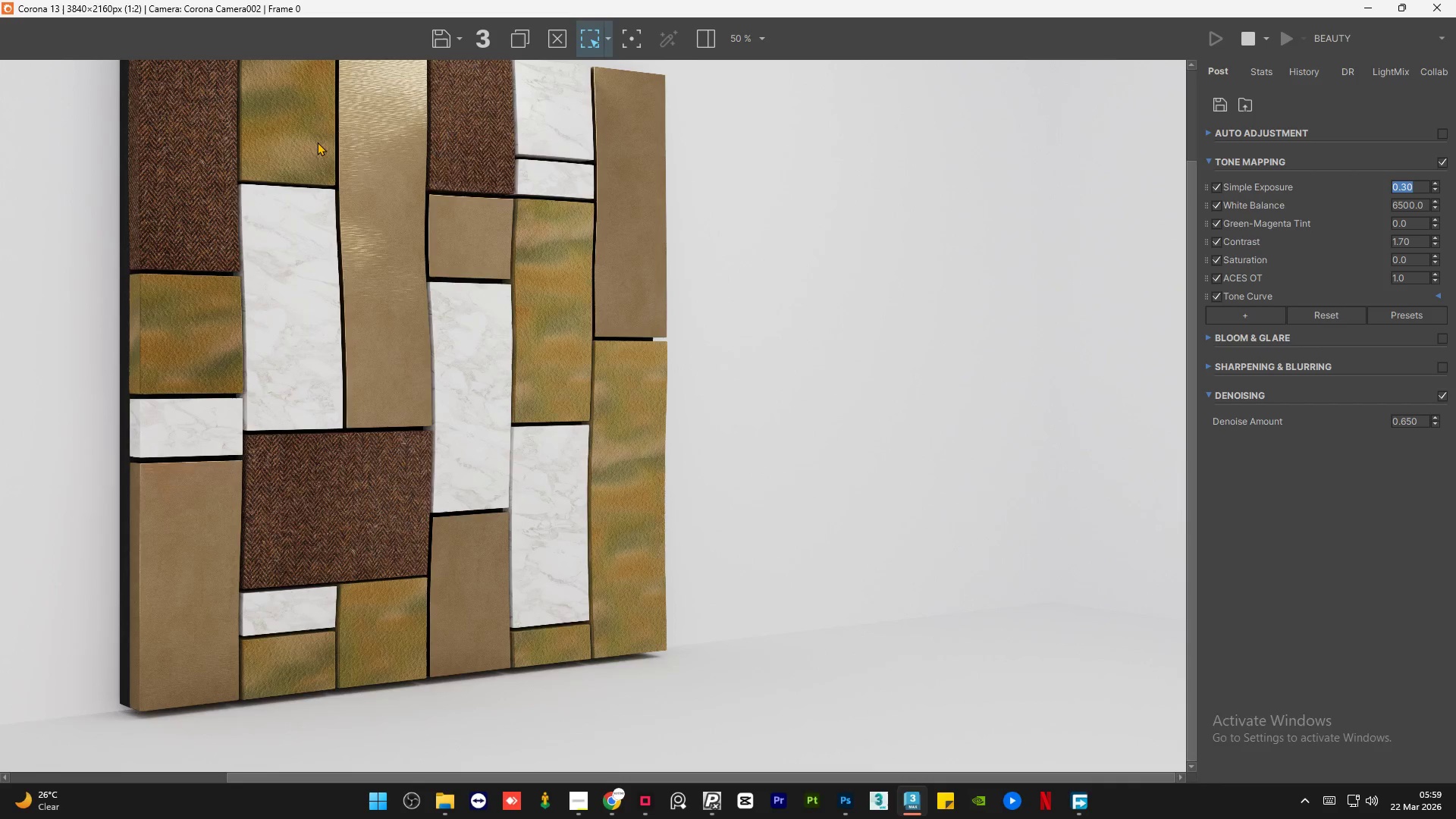 
scroll: coordinate [447, 221], scroll_direction: up, amount: 2.0
 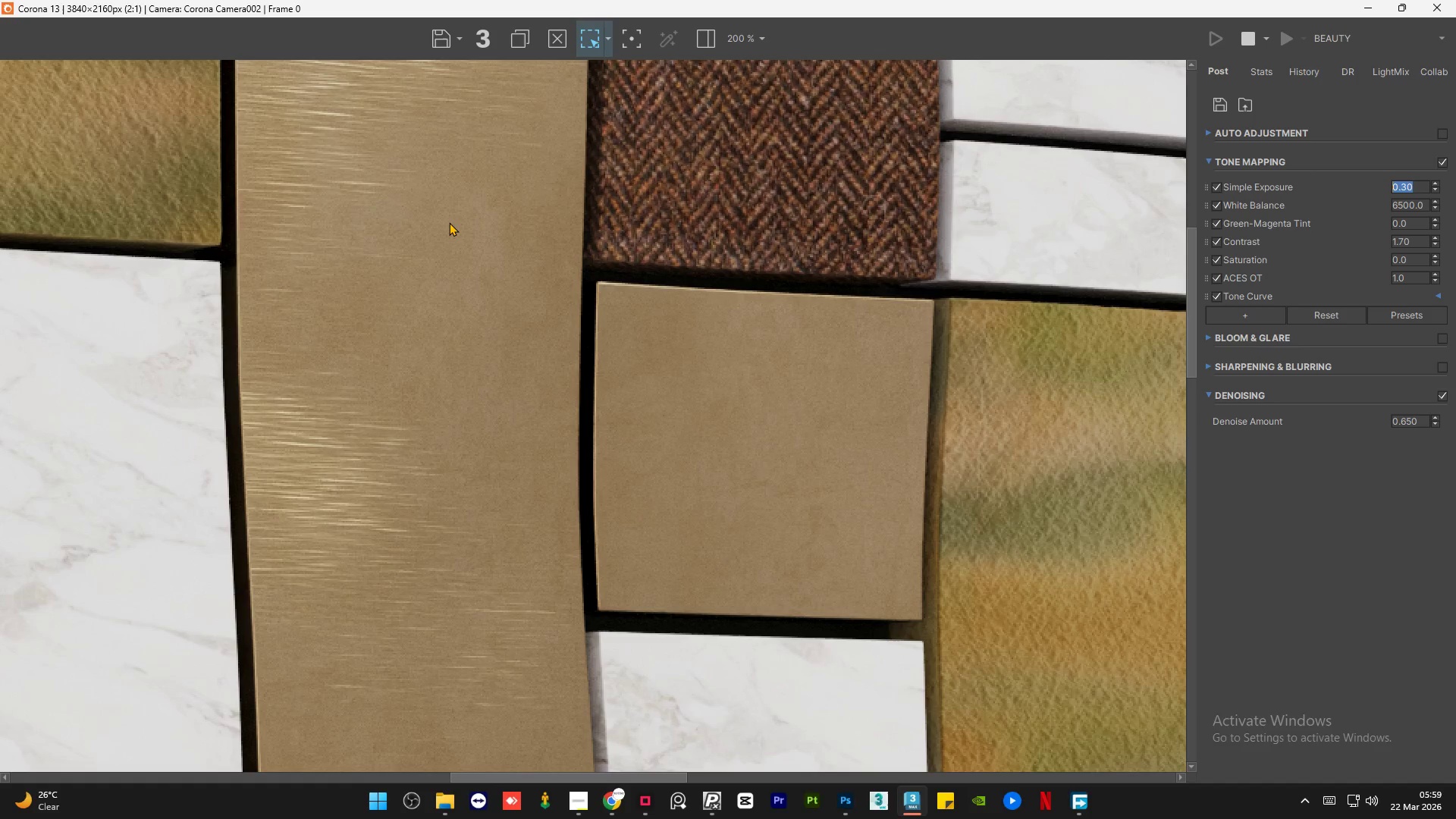 
scroll: coordinate [449, 222], scroll_direction: down, amount: 2.0
 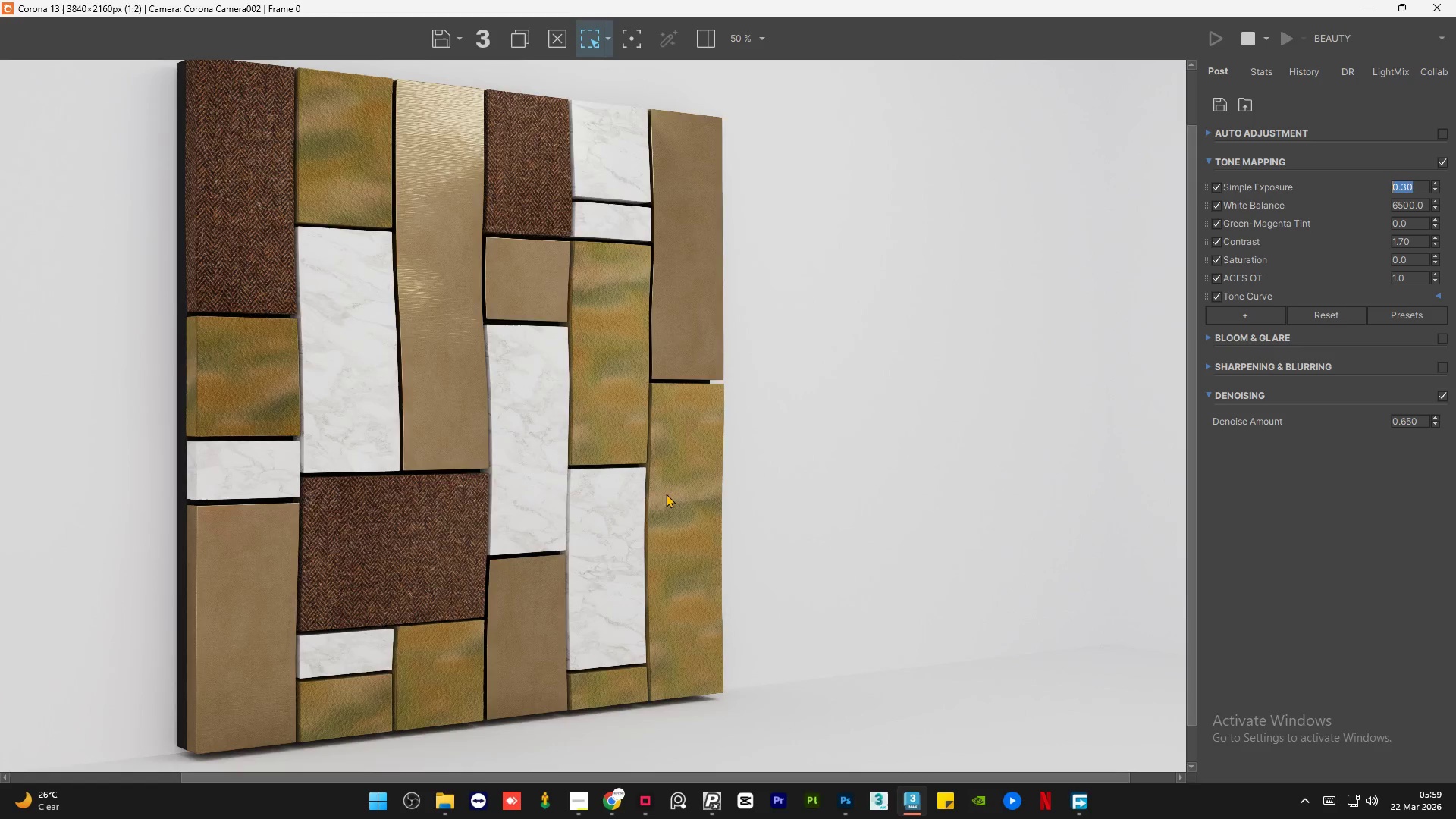 
scroll: coordinate [588, 543], scroll_direction: up, amount: 2.0
 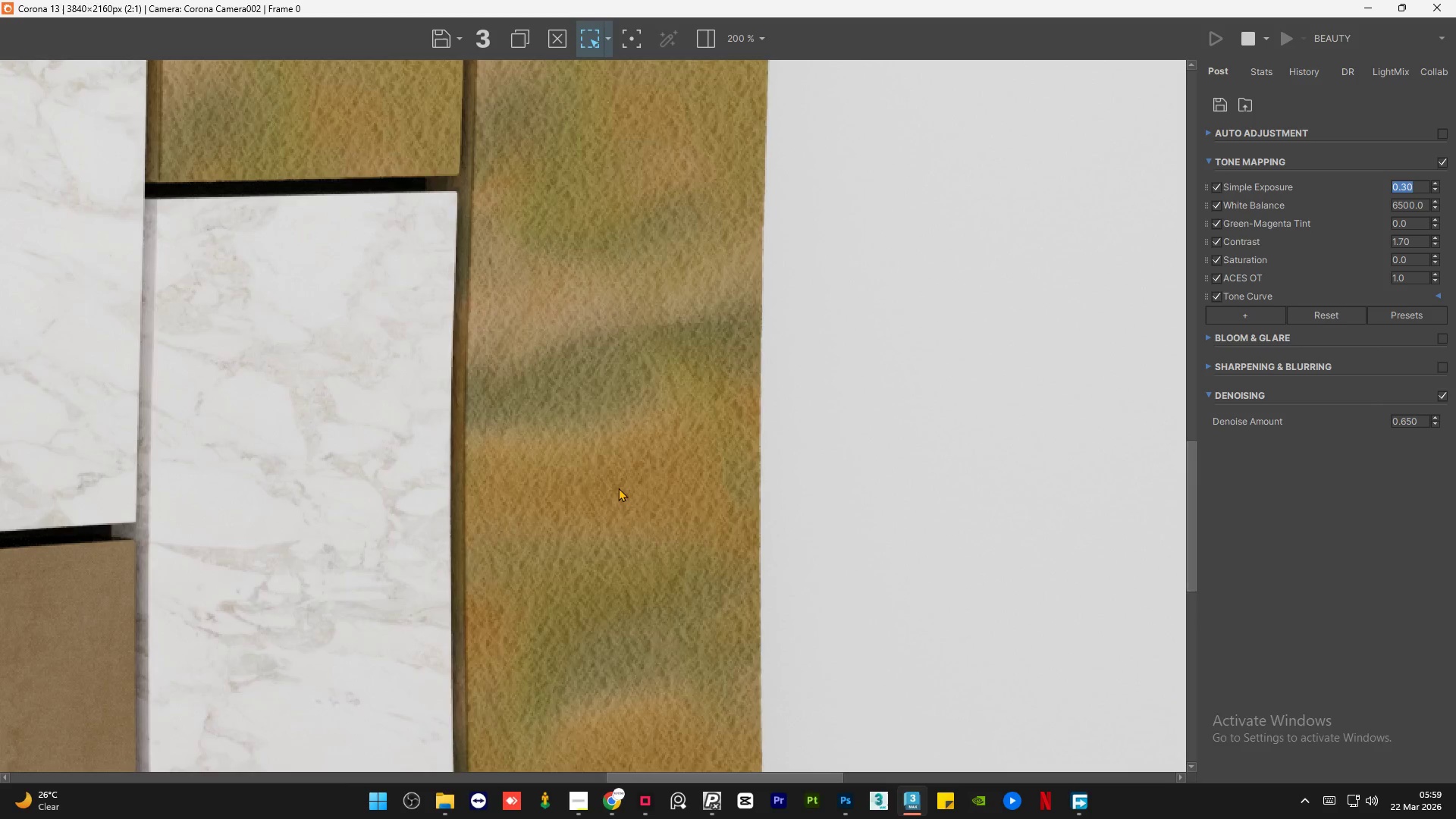 
scroll: coordinate [618, 488], scroll_direction: down, amount: 1.0
 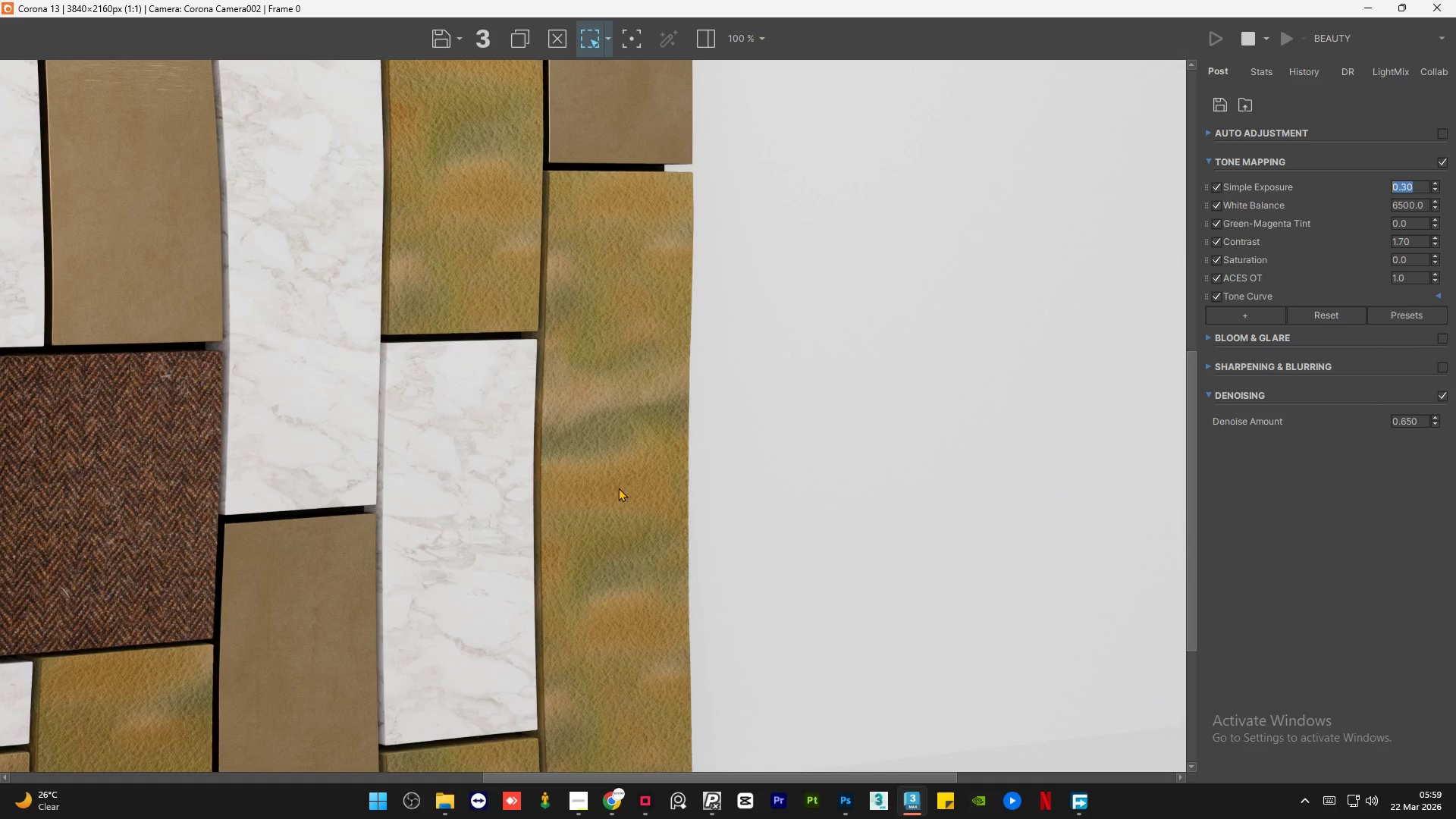 
scroll: coordinate [632, 655], scroll_direction: up, amount: 2.0
 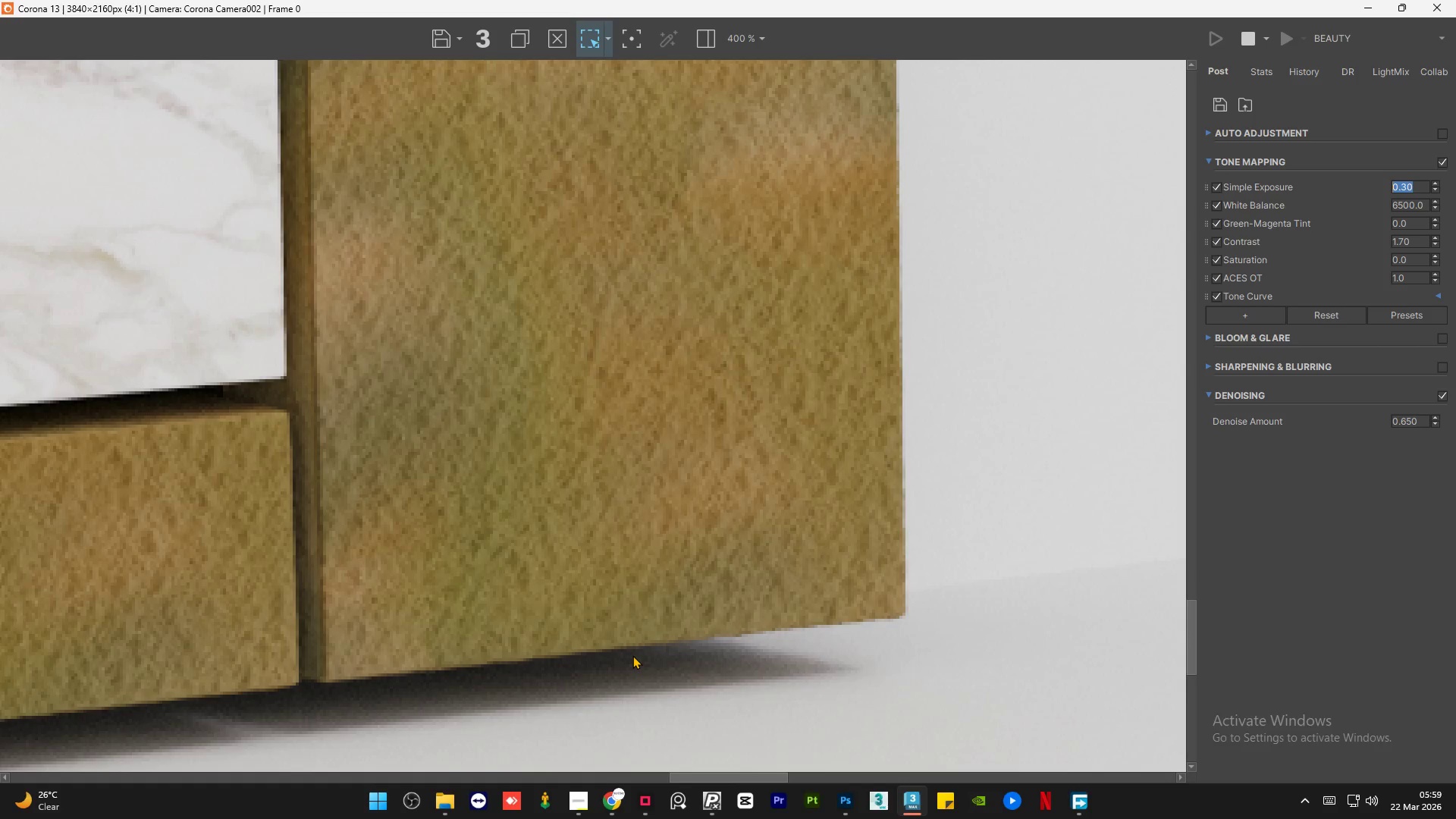 
scroll: coordinate [604, 494], scroll_direction: down, amount: 4.0
 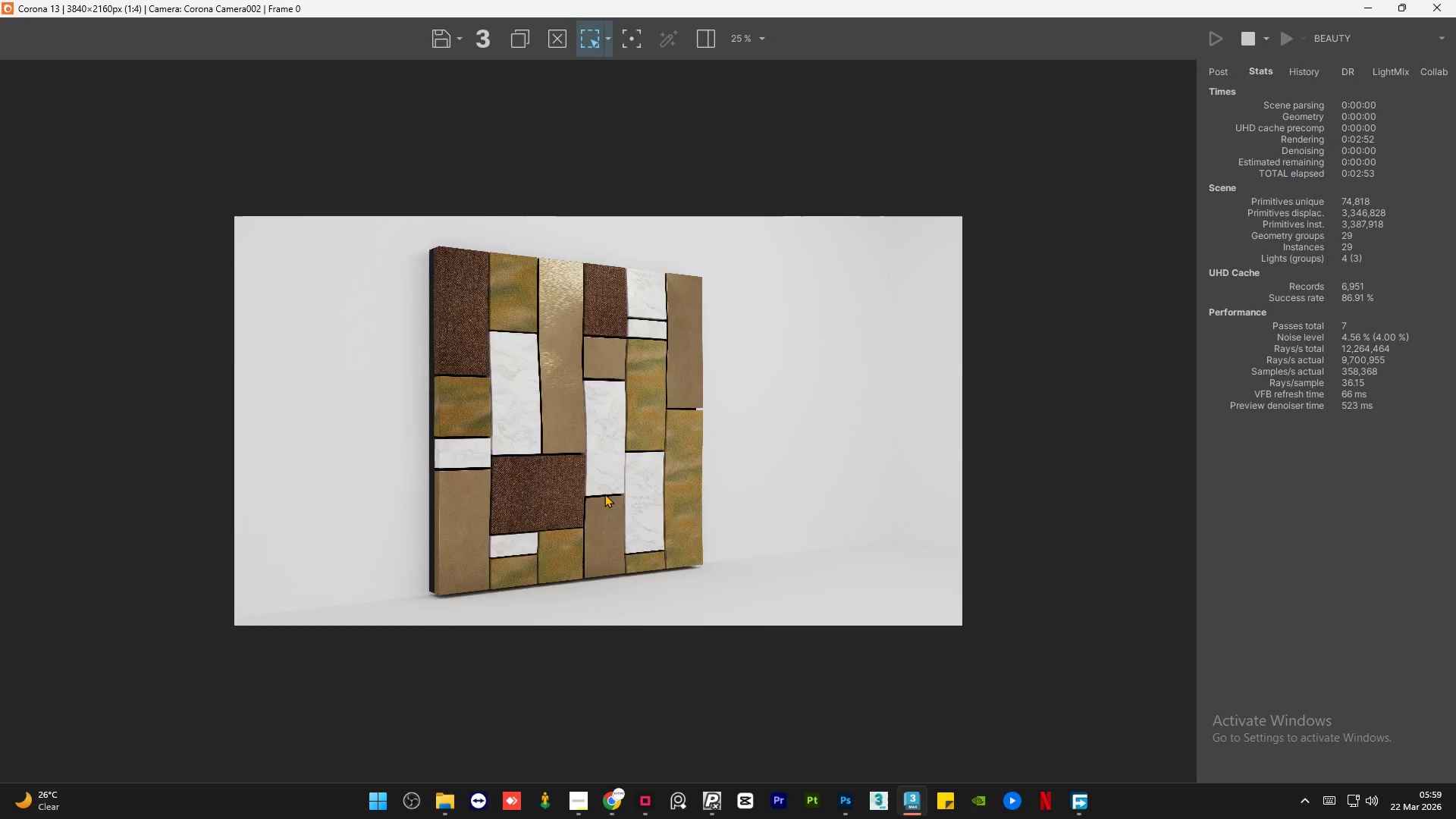 
scroll: coordinate [604, 494], scroll_direction: up, amount: 1.0
 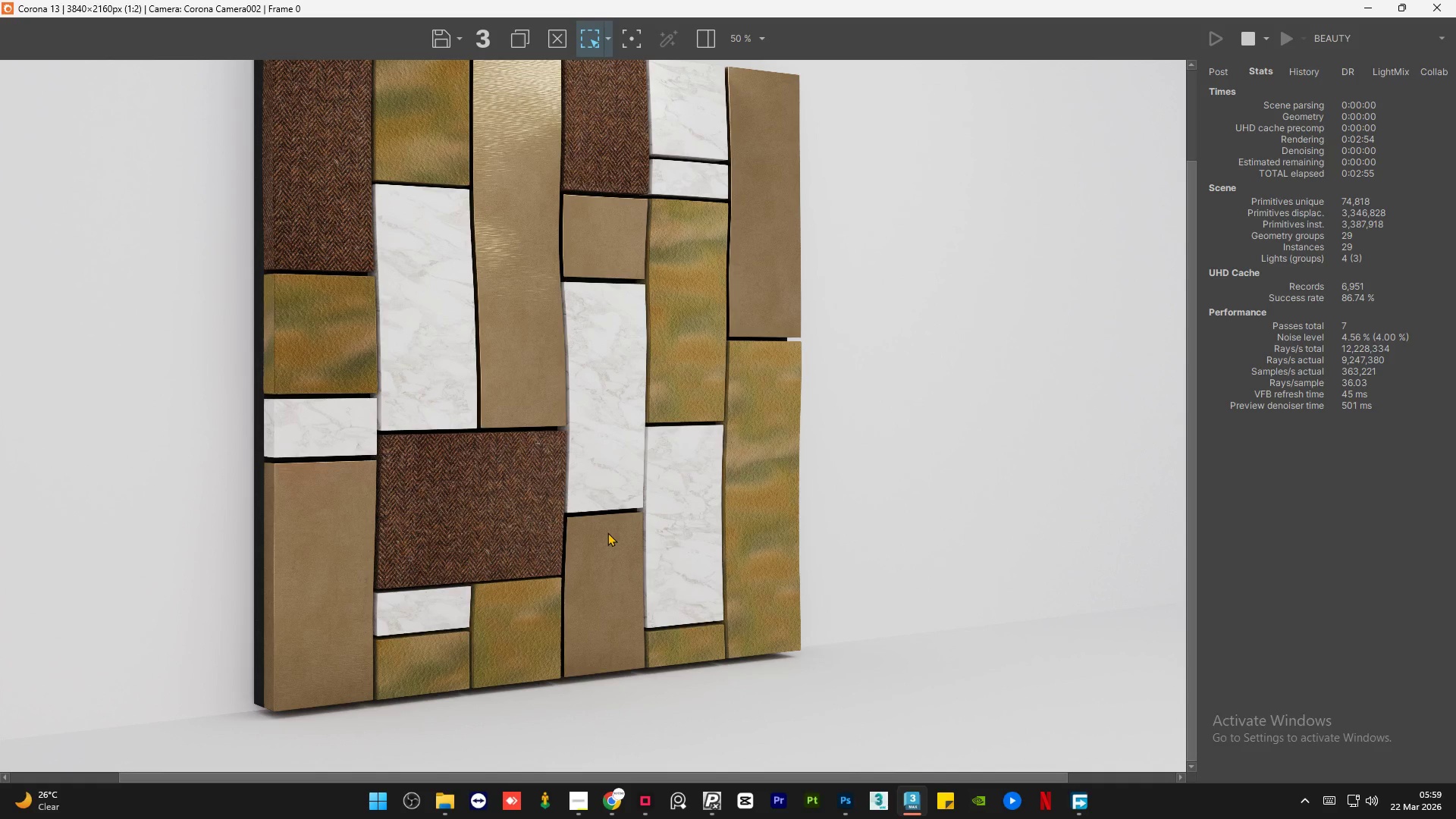 
wait(19.05)
 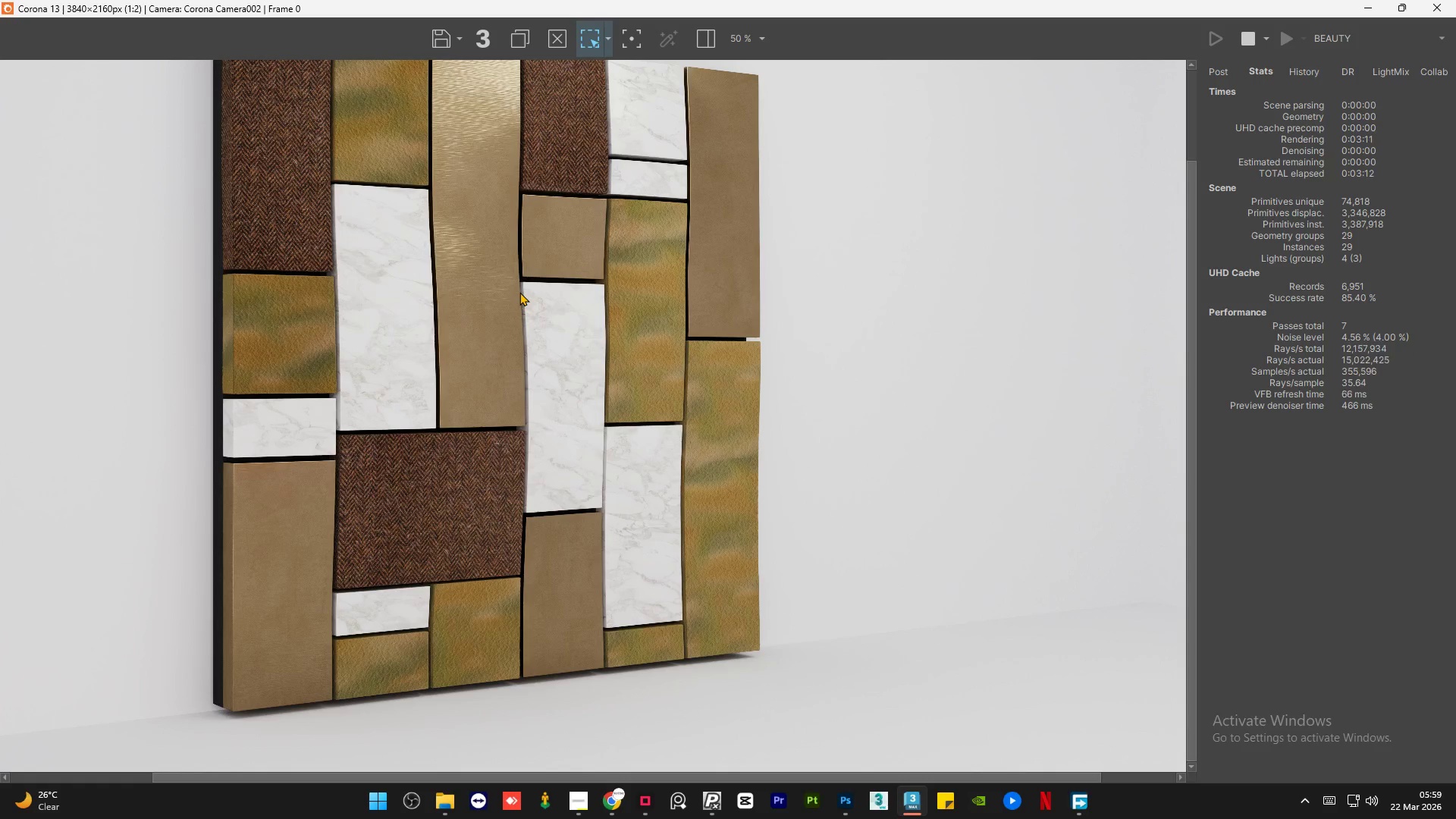 
left_click([1217, 76])
 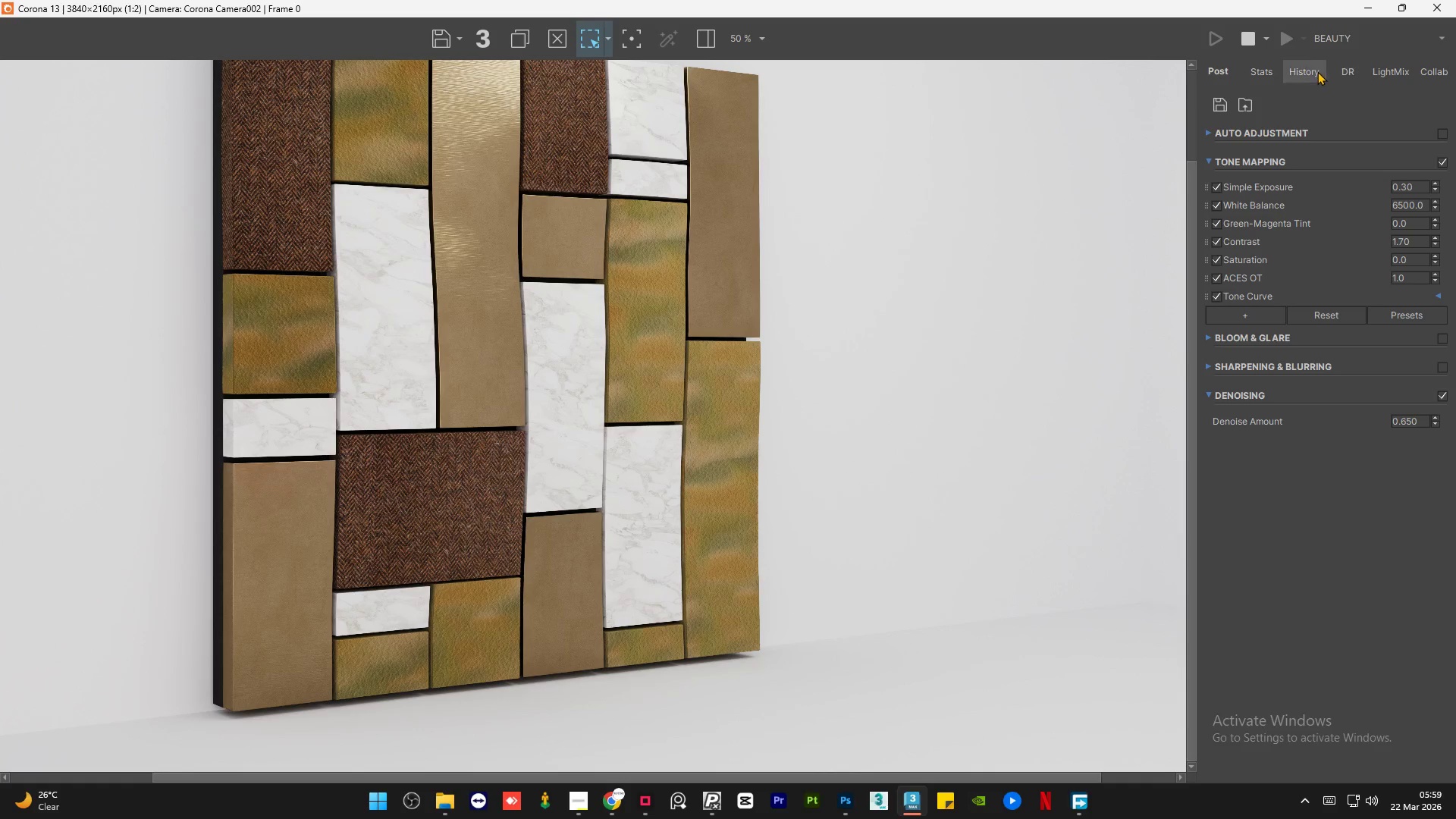 
left_click([1317, 71])
 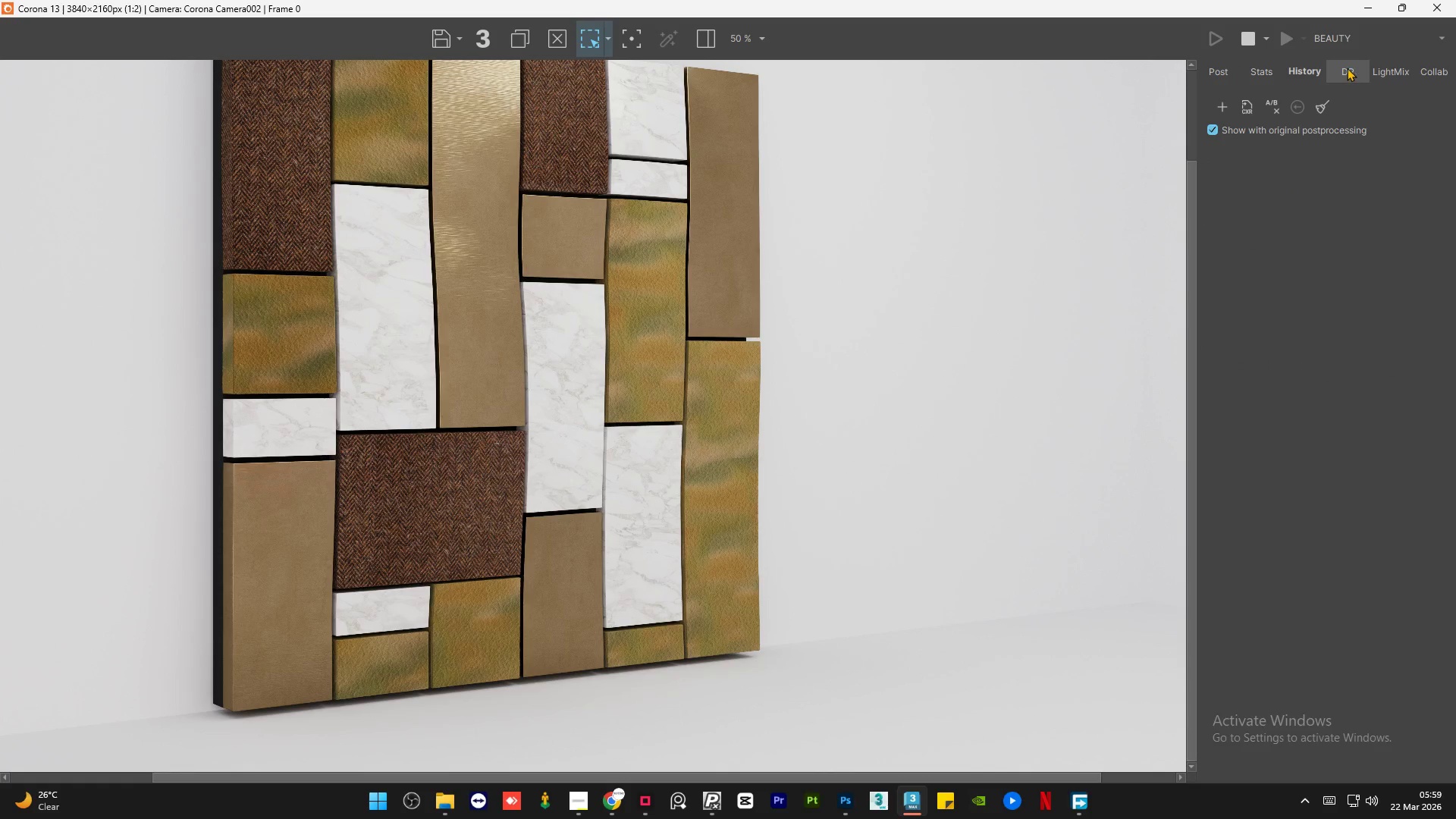 
left_click([1351, 67])
 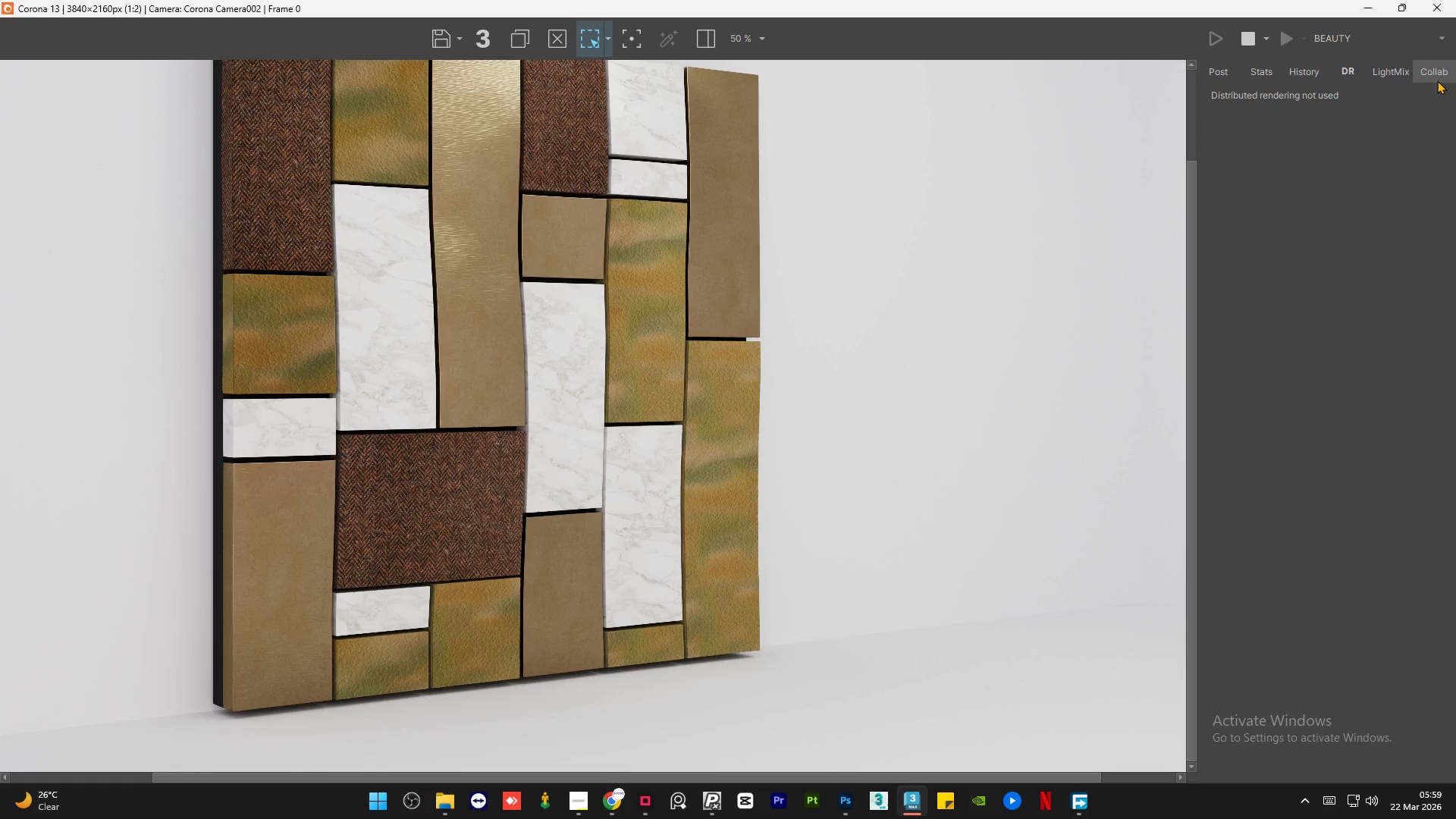 
scroll: coordinate [607, 532], scroll_direction: up, amount: 2.0
 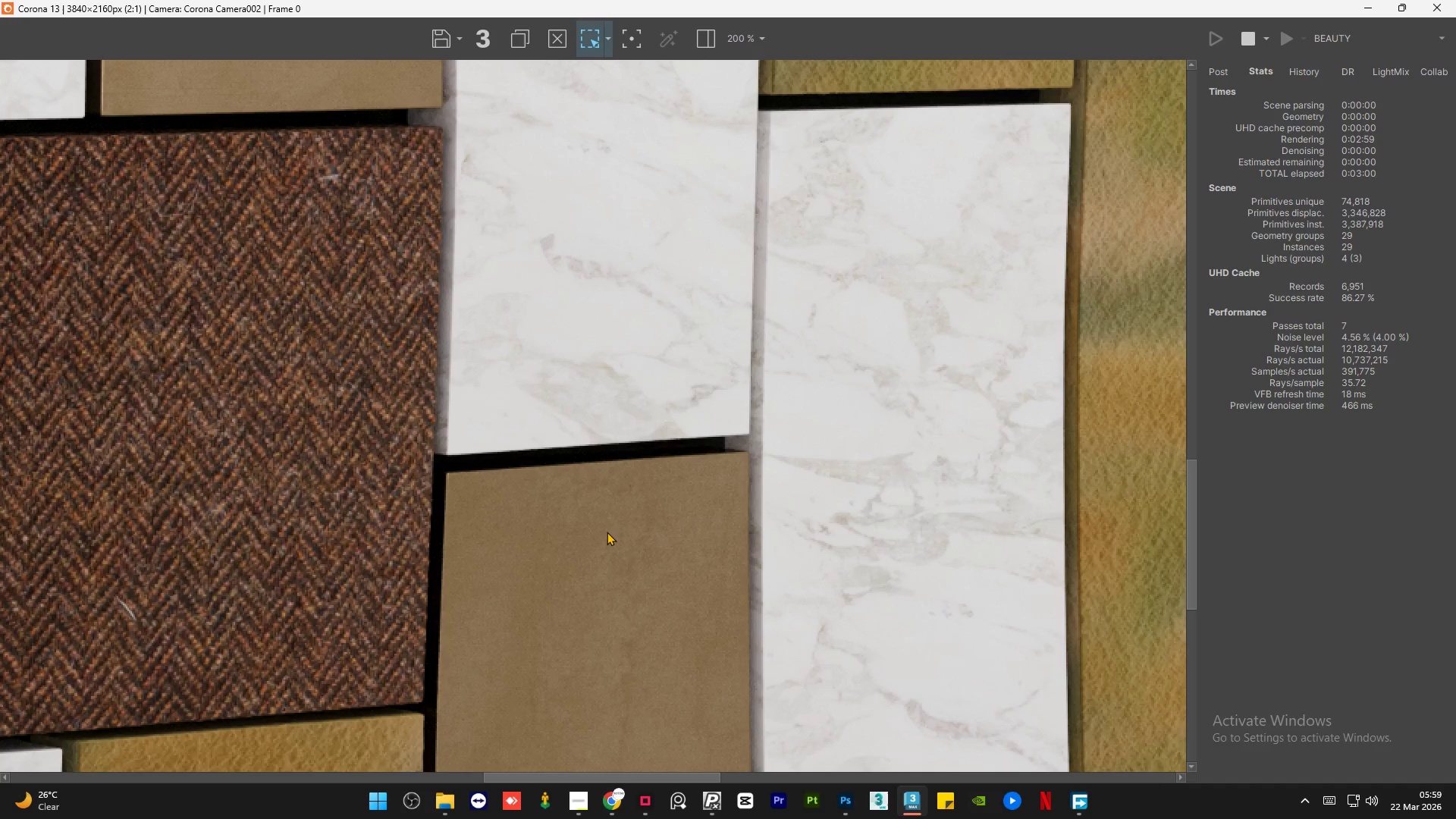 
left_click([1436, 76])
 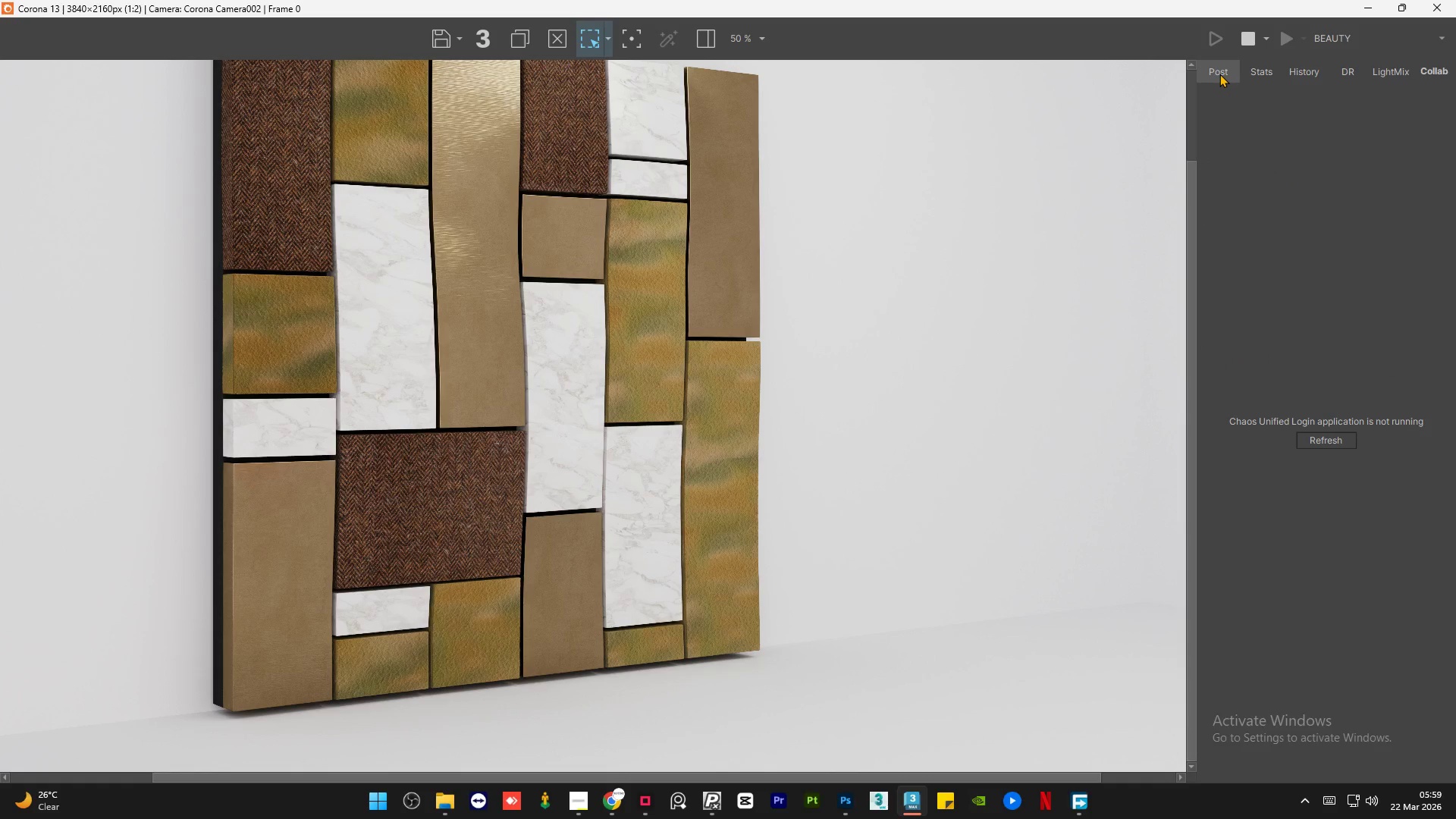 
left_click([1219, 74])
 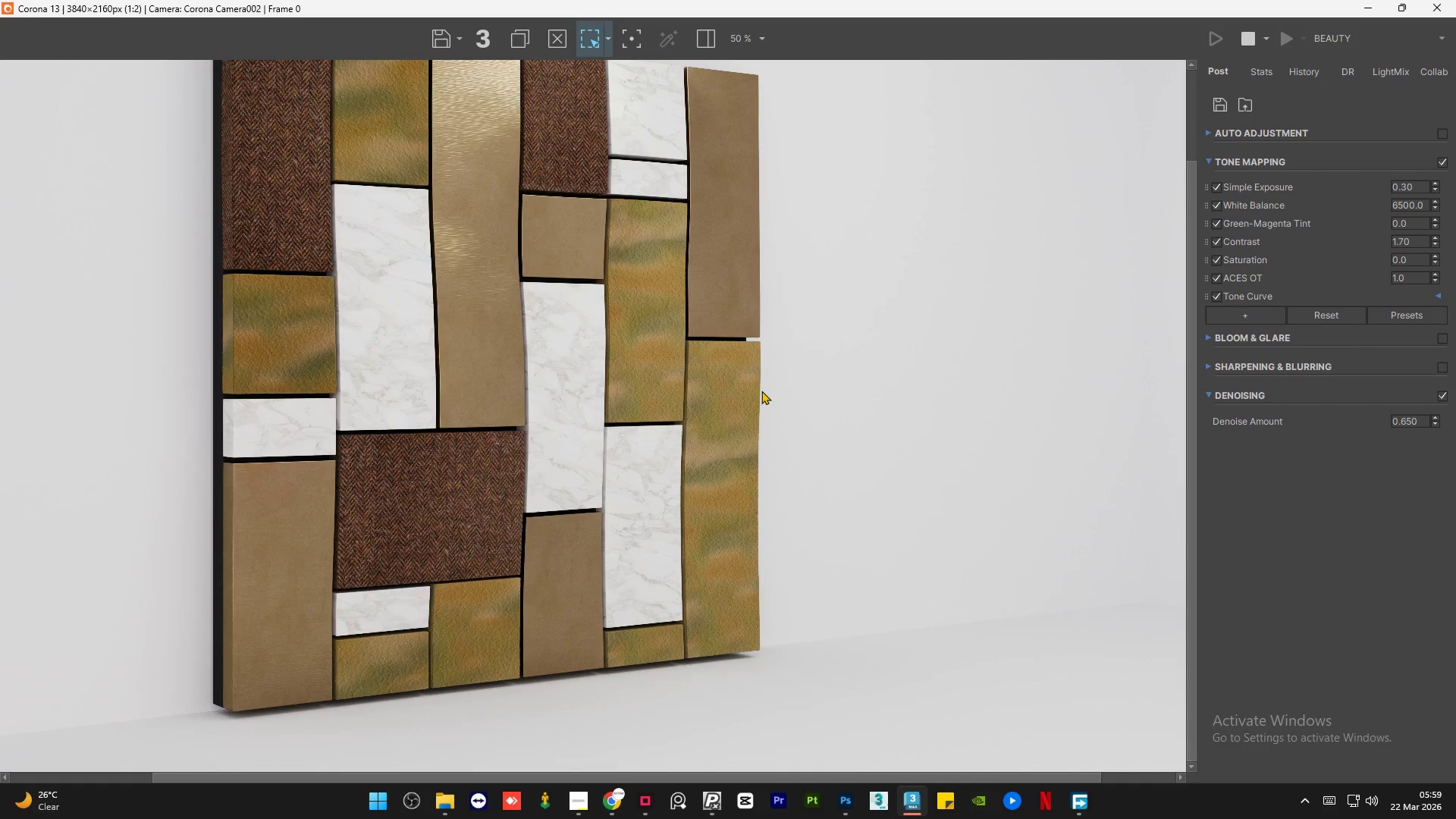 
left_click([1258, 71])
 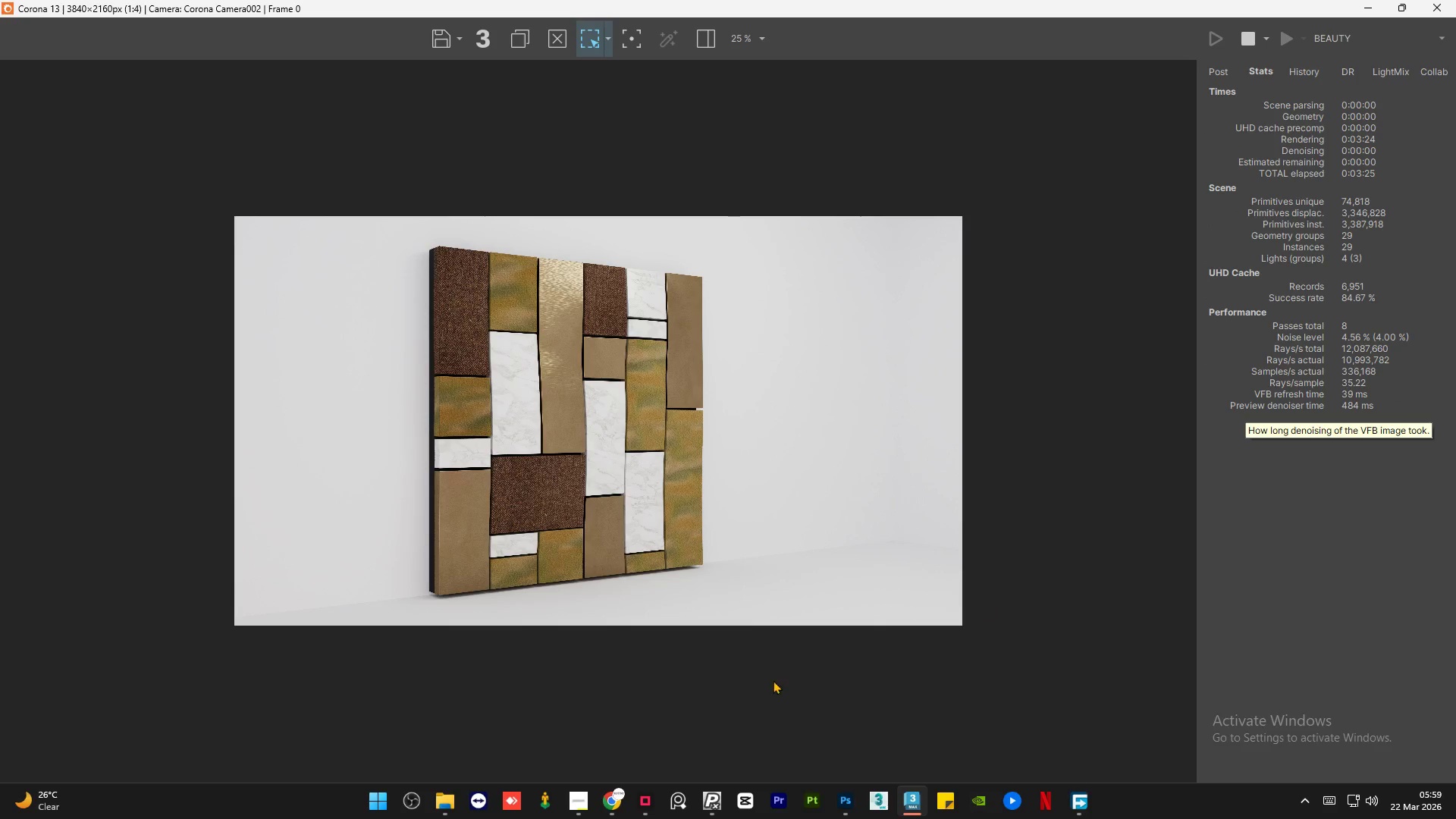 
scroll: coordinate [605, 532], scroll_direction: down, amount: 1.0
 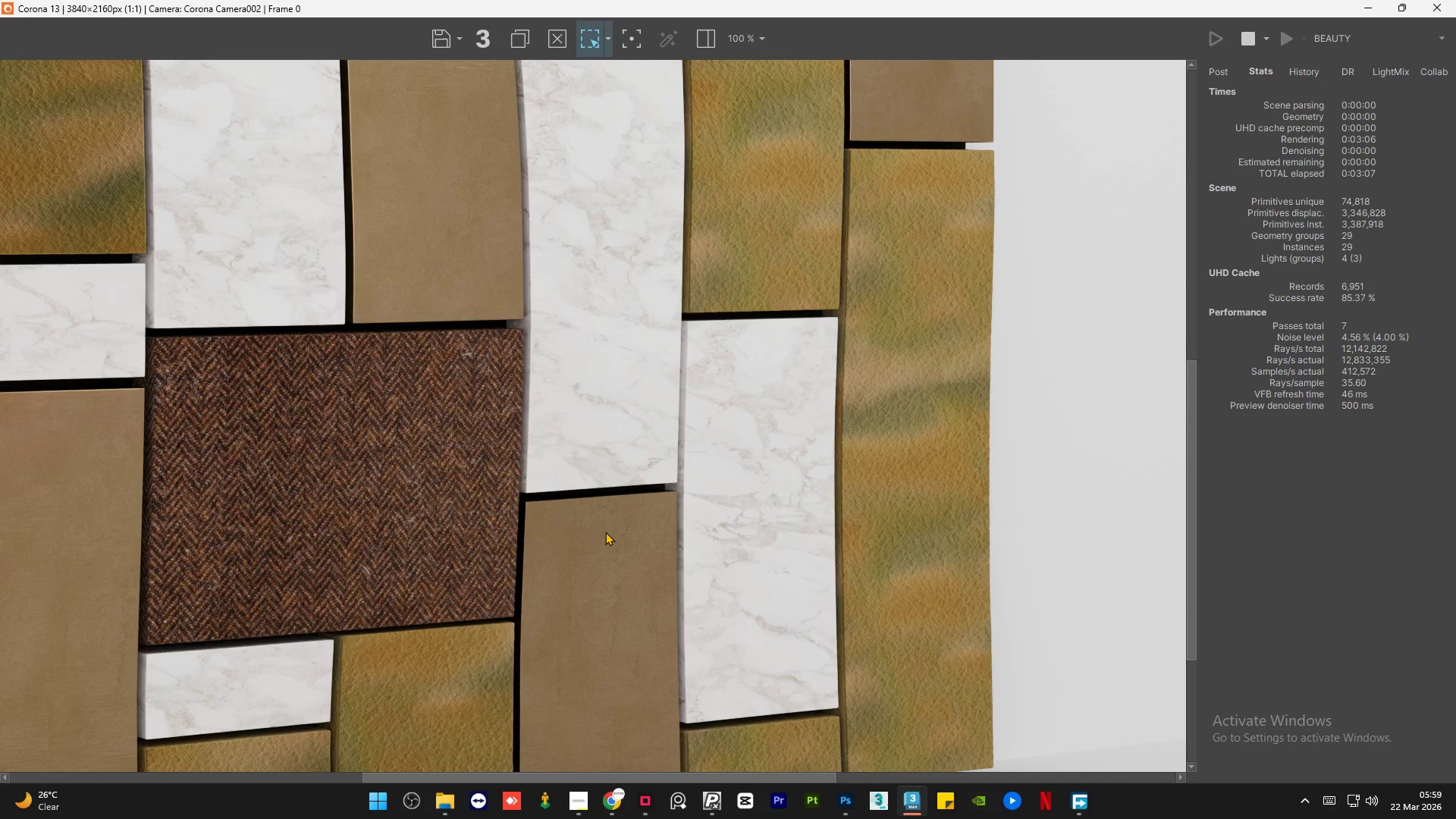 
left_click([579, 796])
 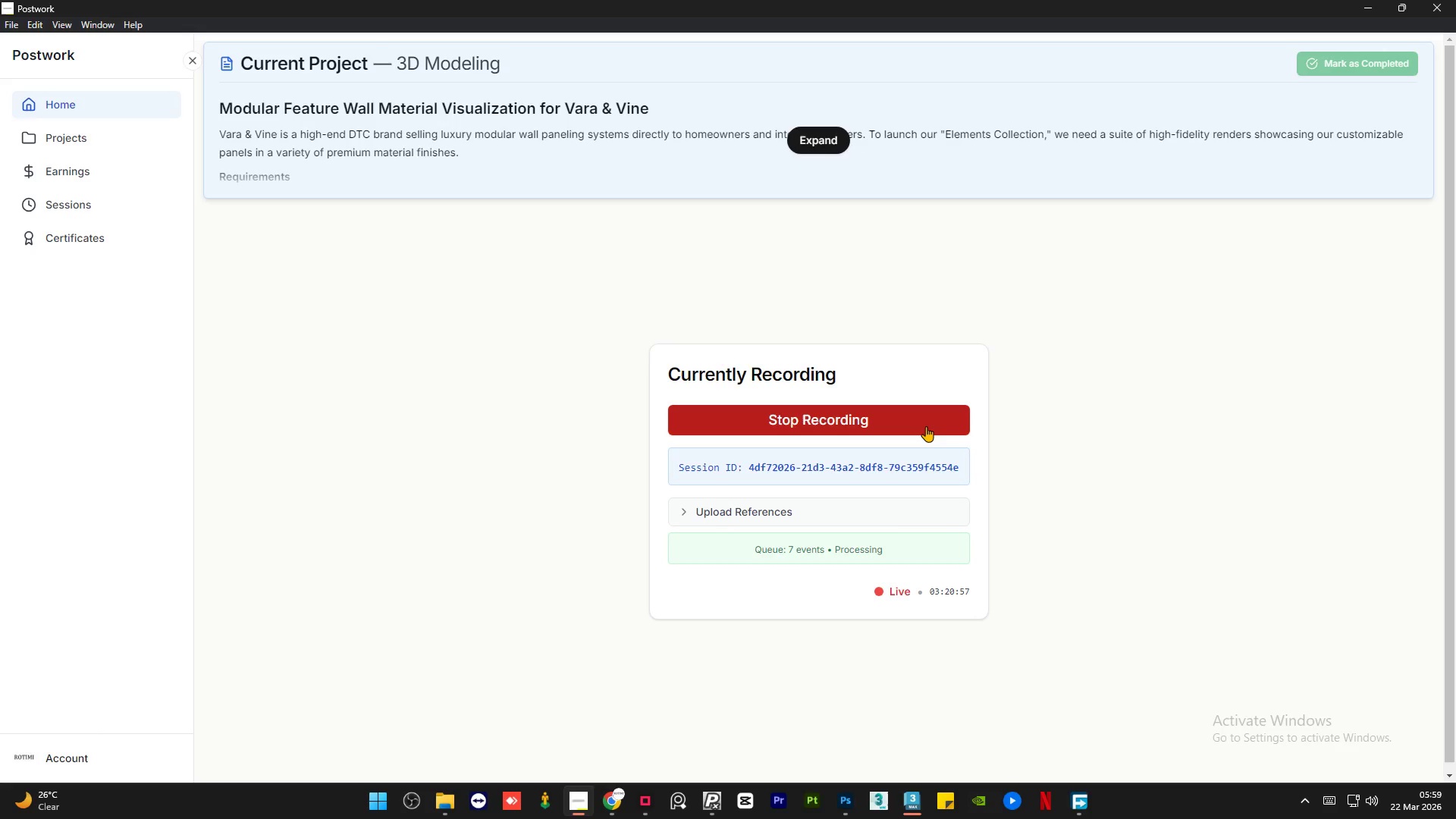 
scroll: coordinate [522, 164], scroll_direction: up, amount: 2.0
 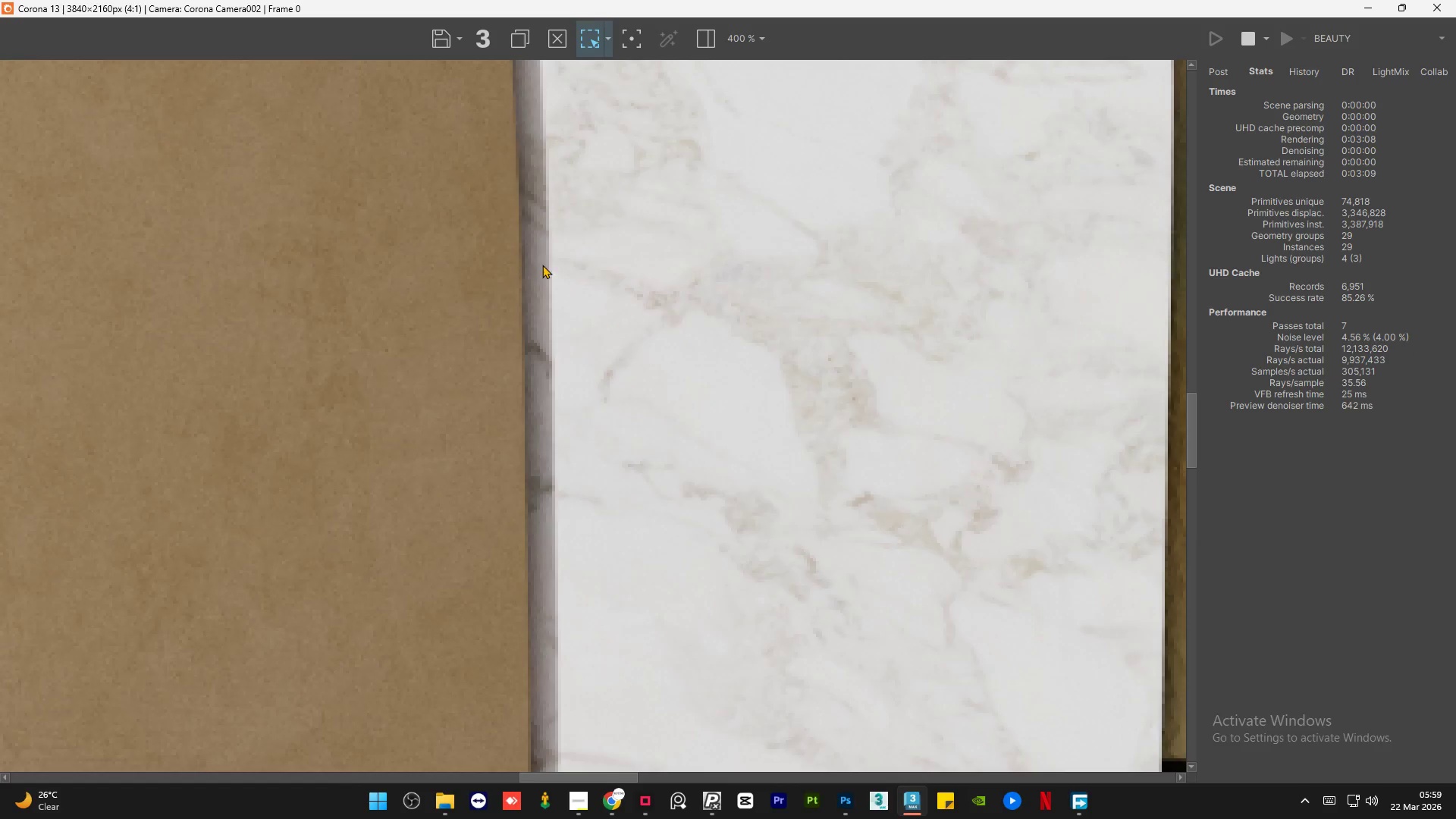 